 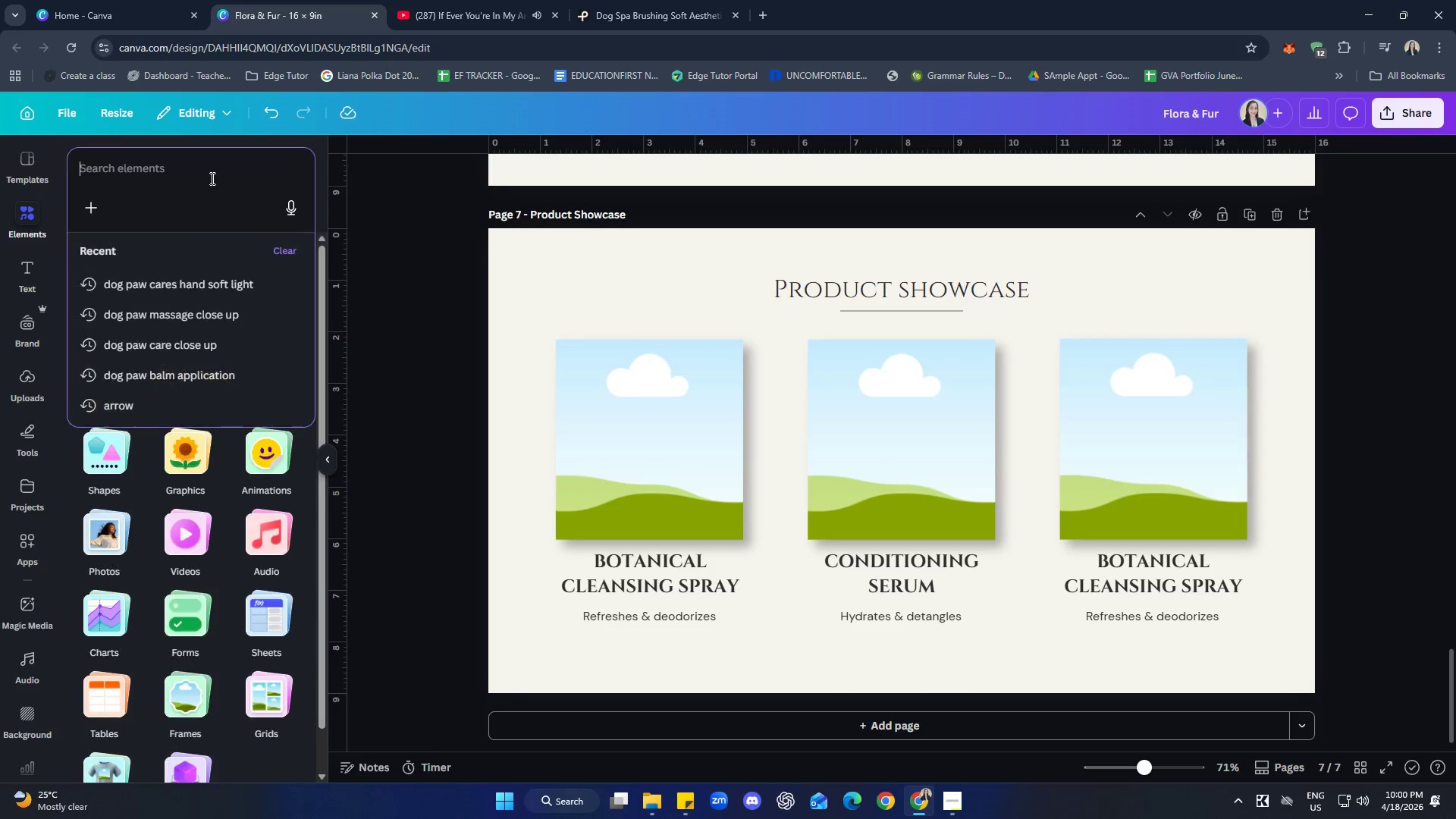 
type(amber bottle skincare aesthetic)
 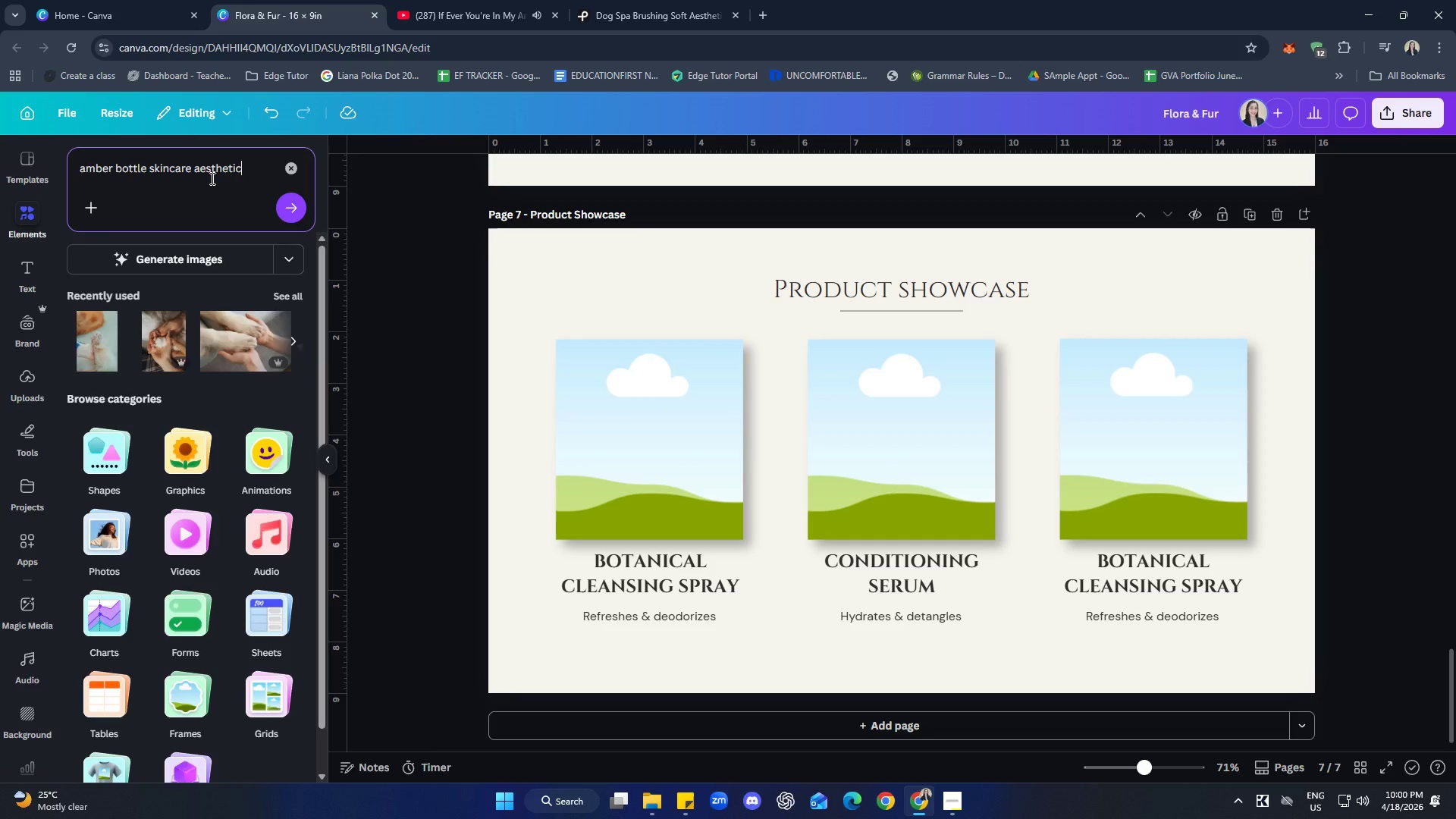 
key(Enter)
 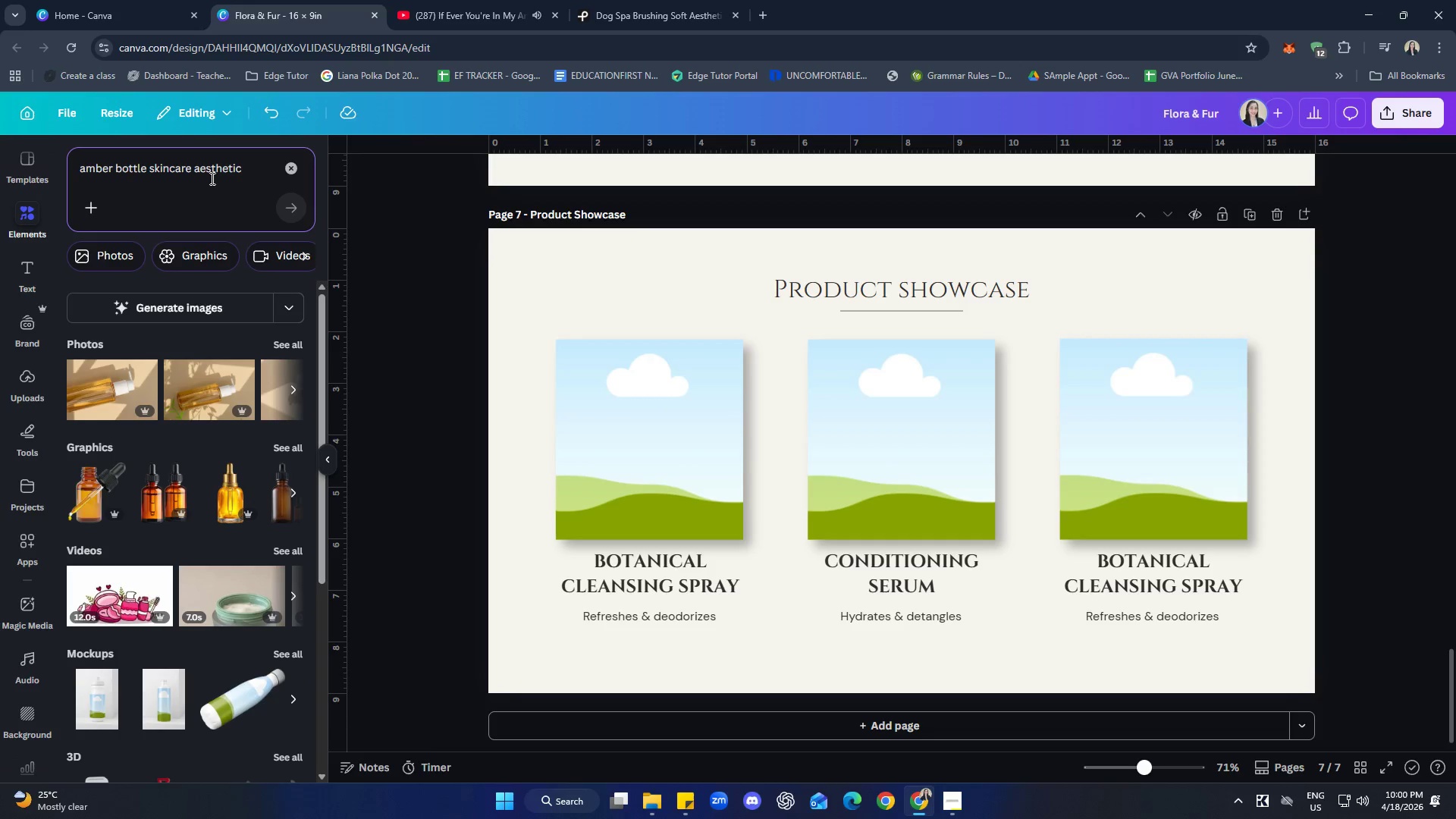 
left_click([211, 320])
 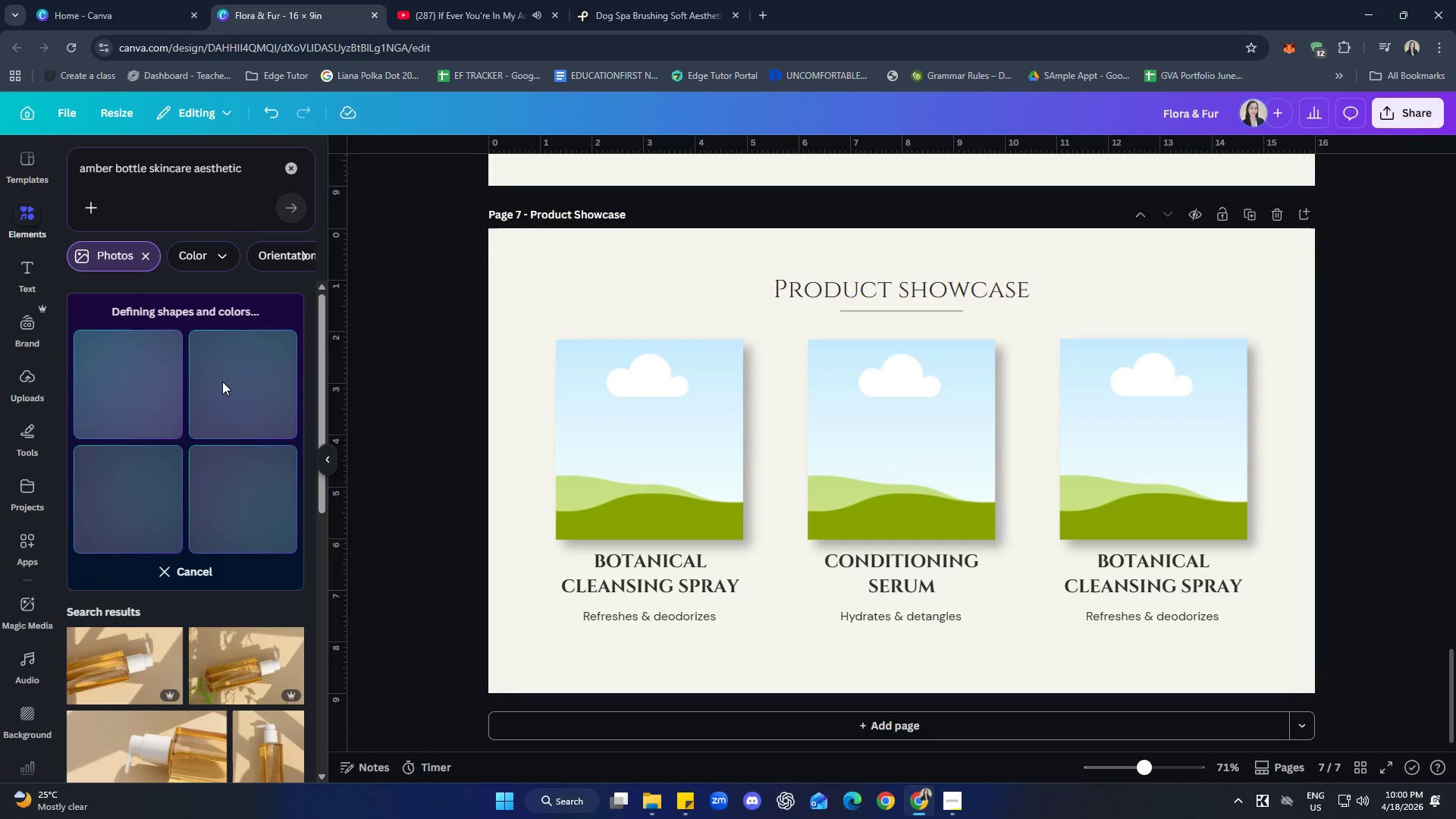 
scroll: coordinate [244, 584], scroll_direction: down, amount: 8.0
 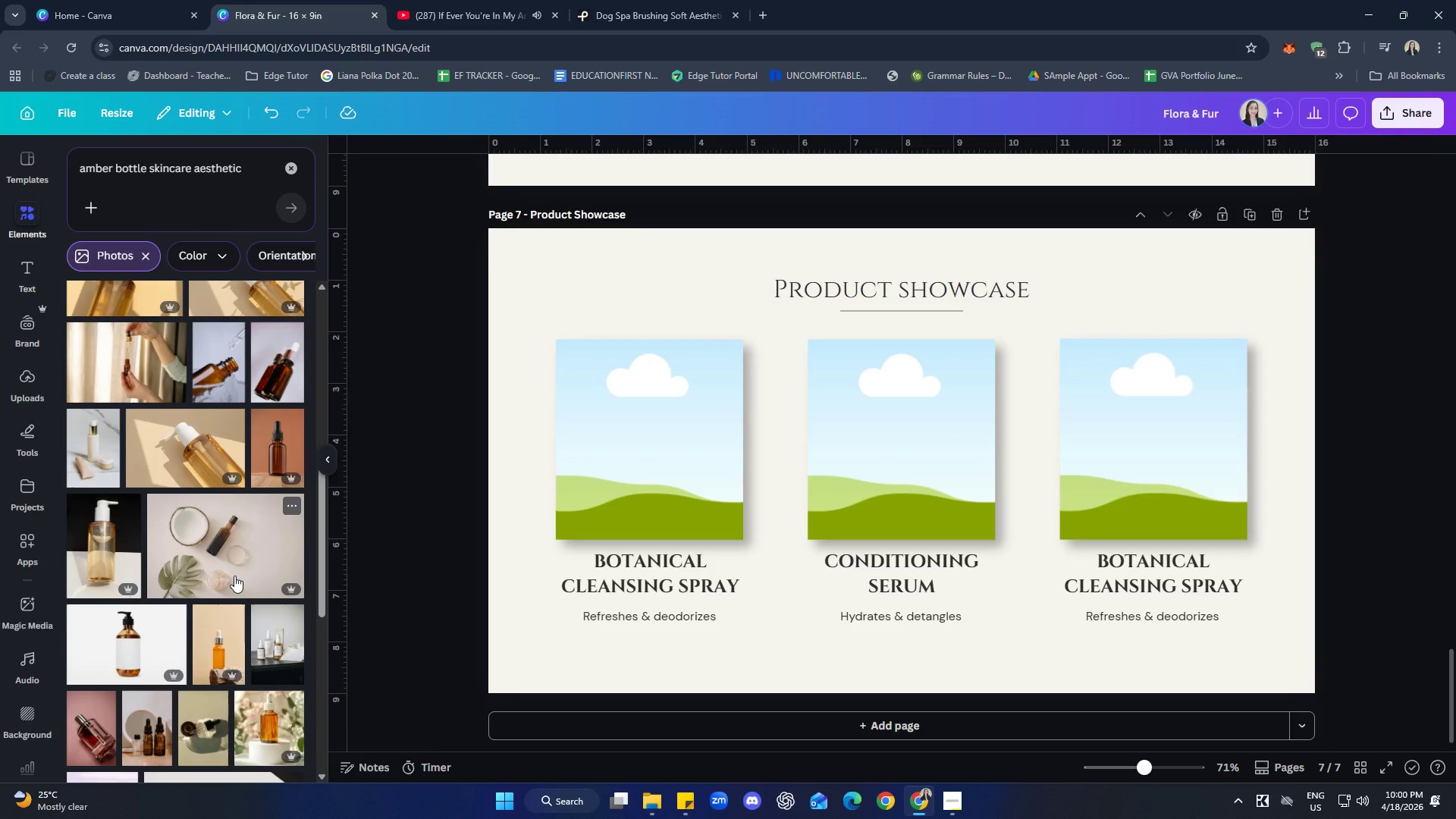 
scroll: coordinate [206, 595], scroll_direction: up, amount: 9.0
 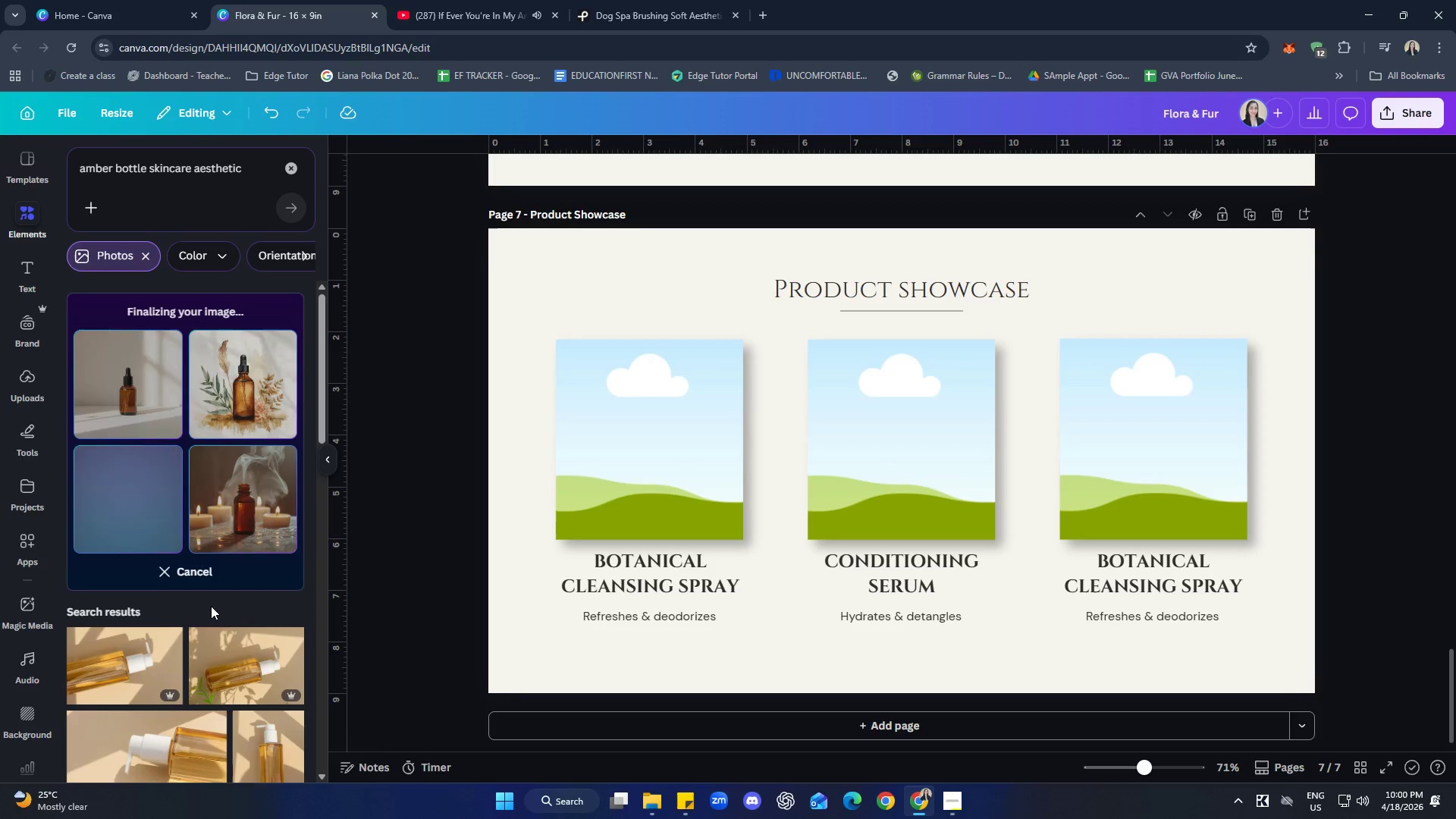 
mouse_move([271, 632])
 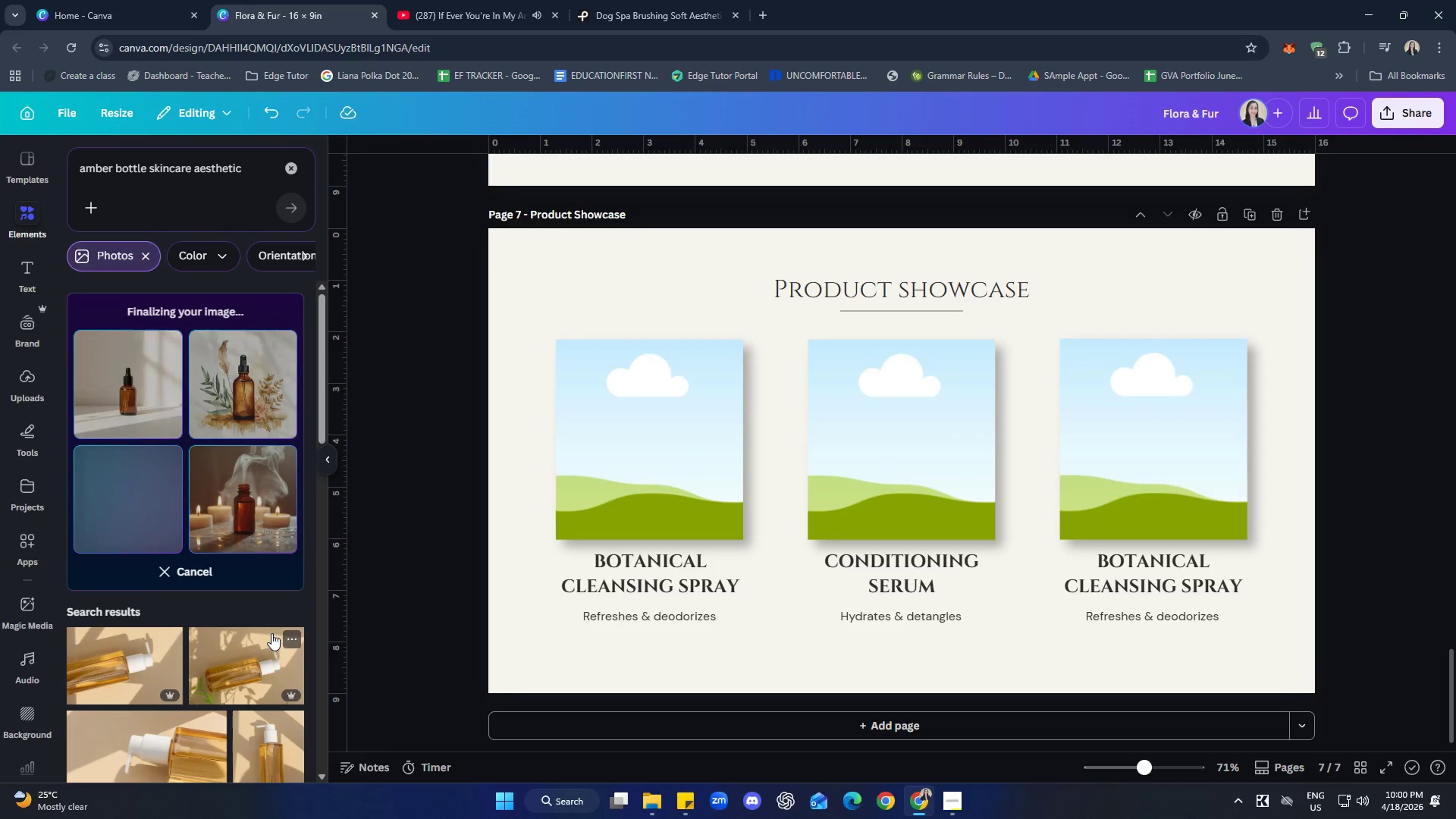 
mouse_move([287, 606])
 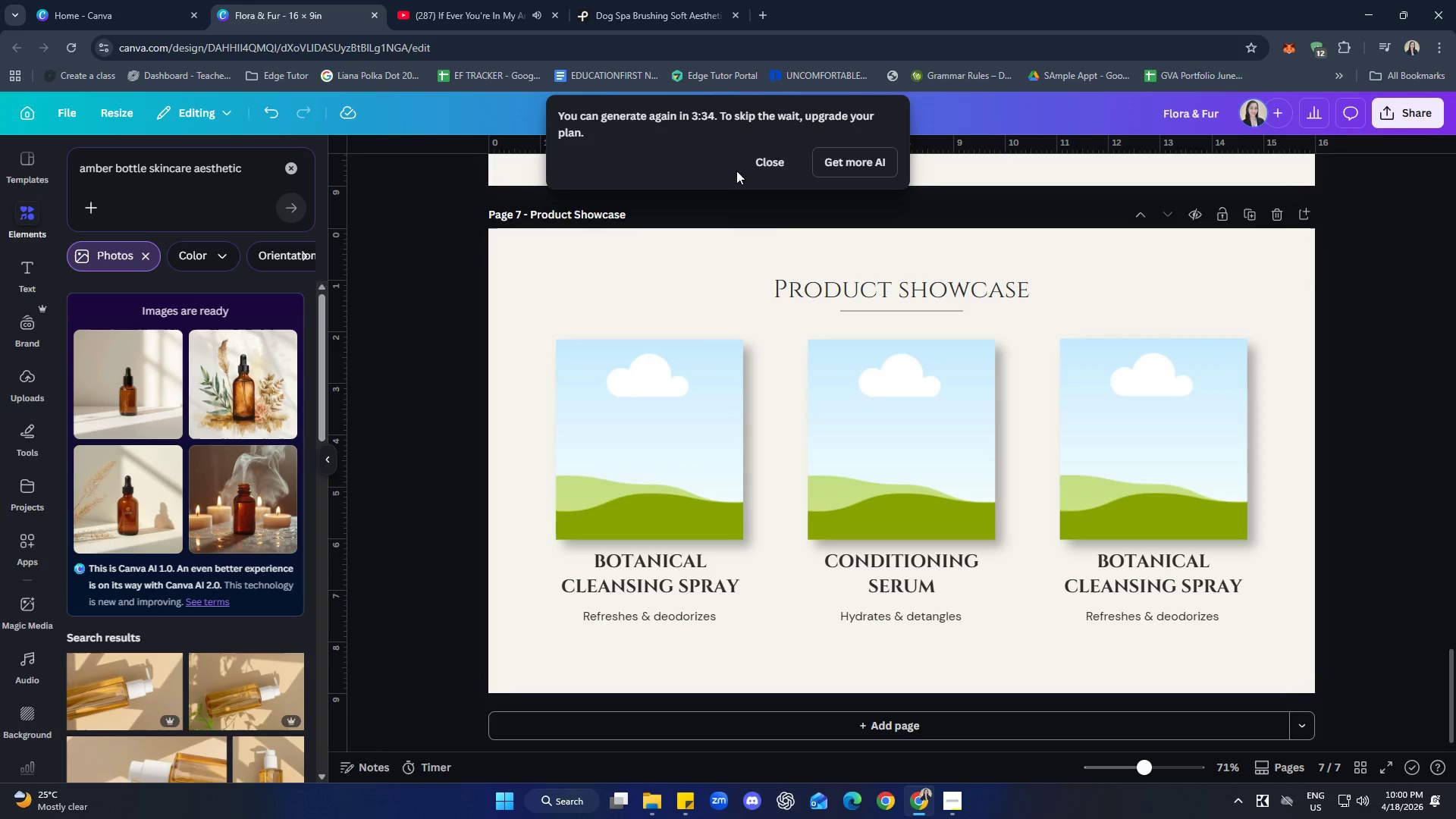 
left_click([777, 148])
 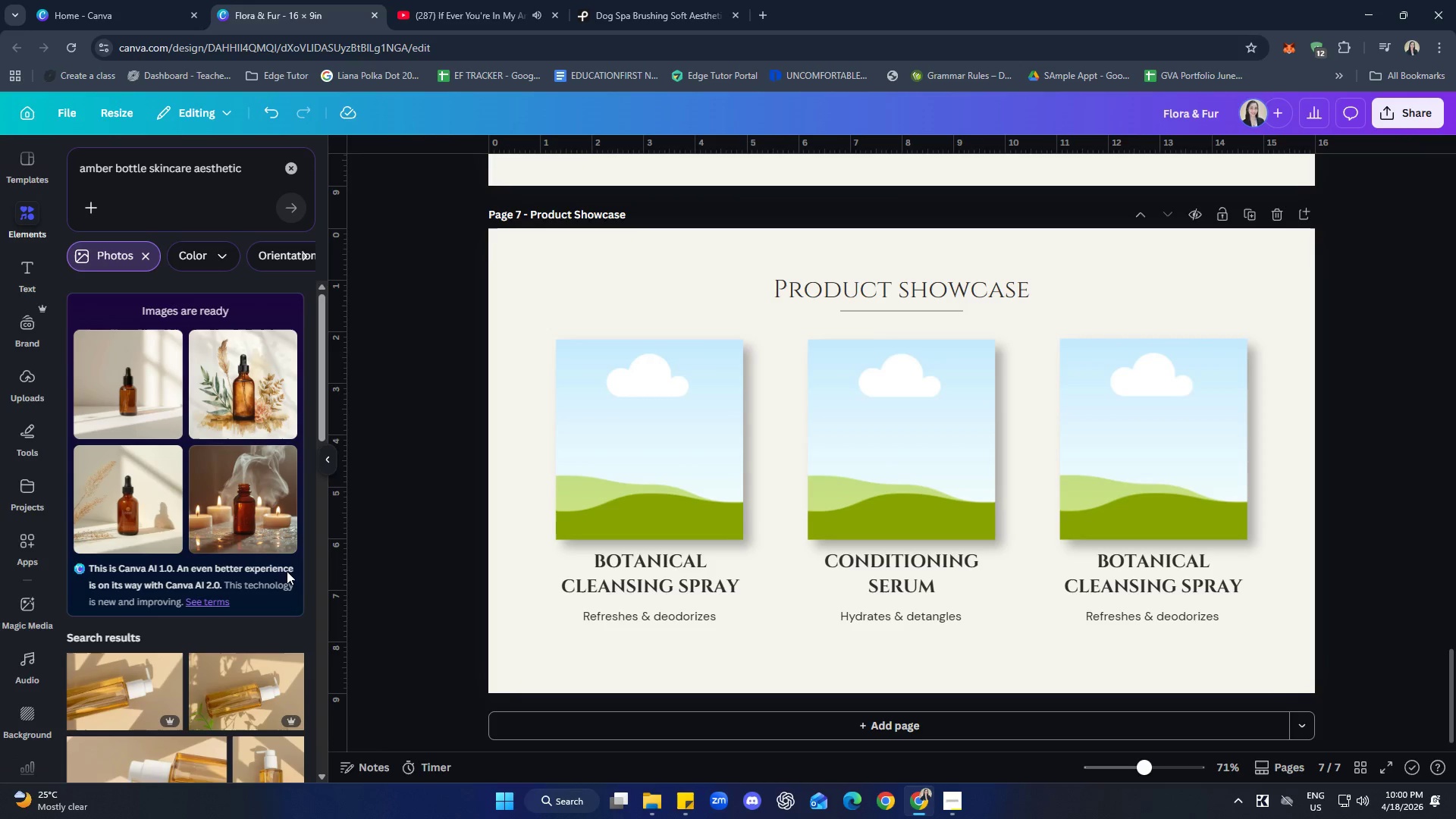 
left_click([129, 504])
 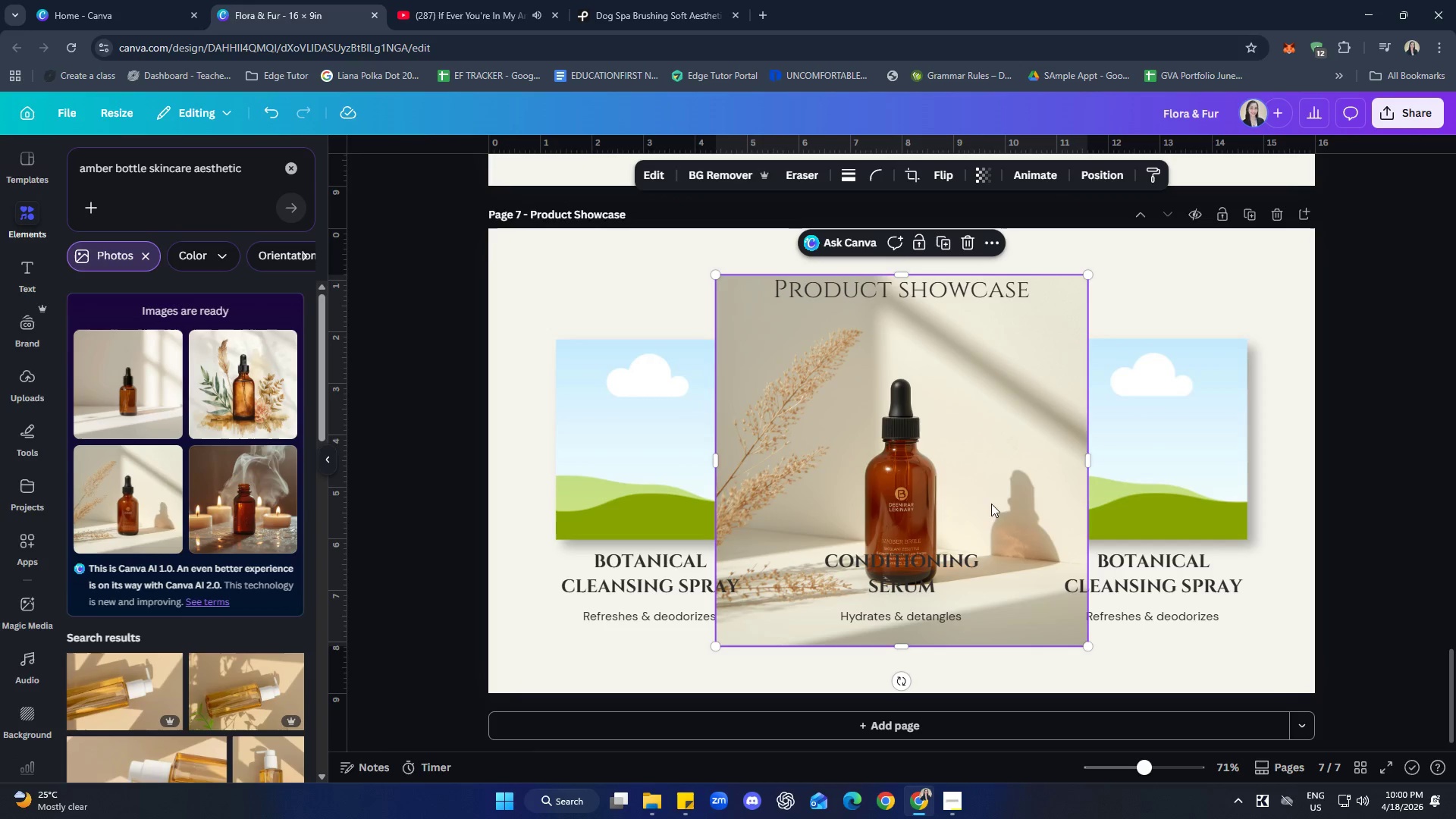 
left_click_drag(start_coordinate=[939, 482], to_coordinate=[689, 428])
 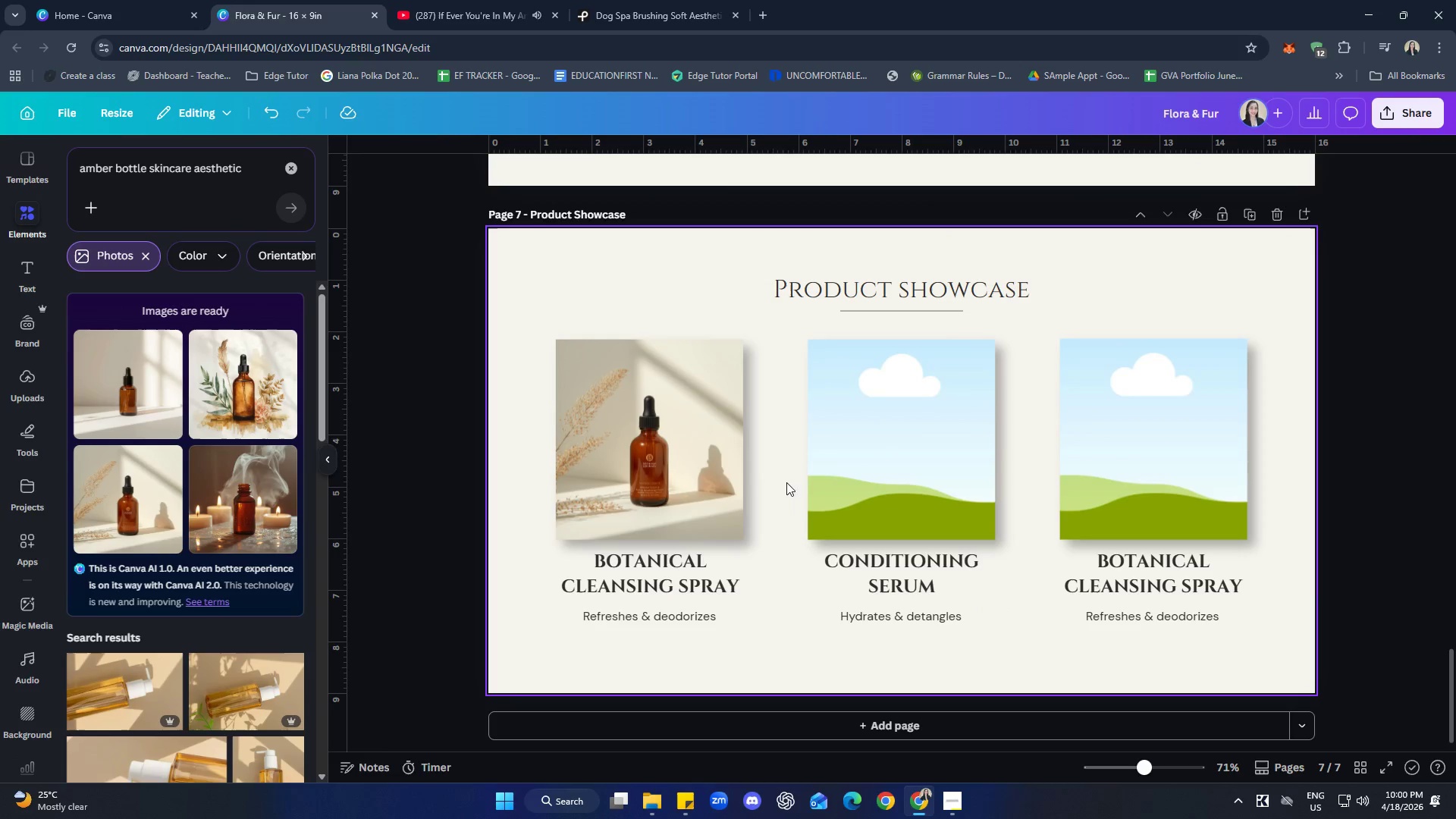 
left_click([785, 482])
 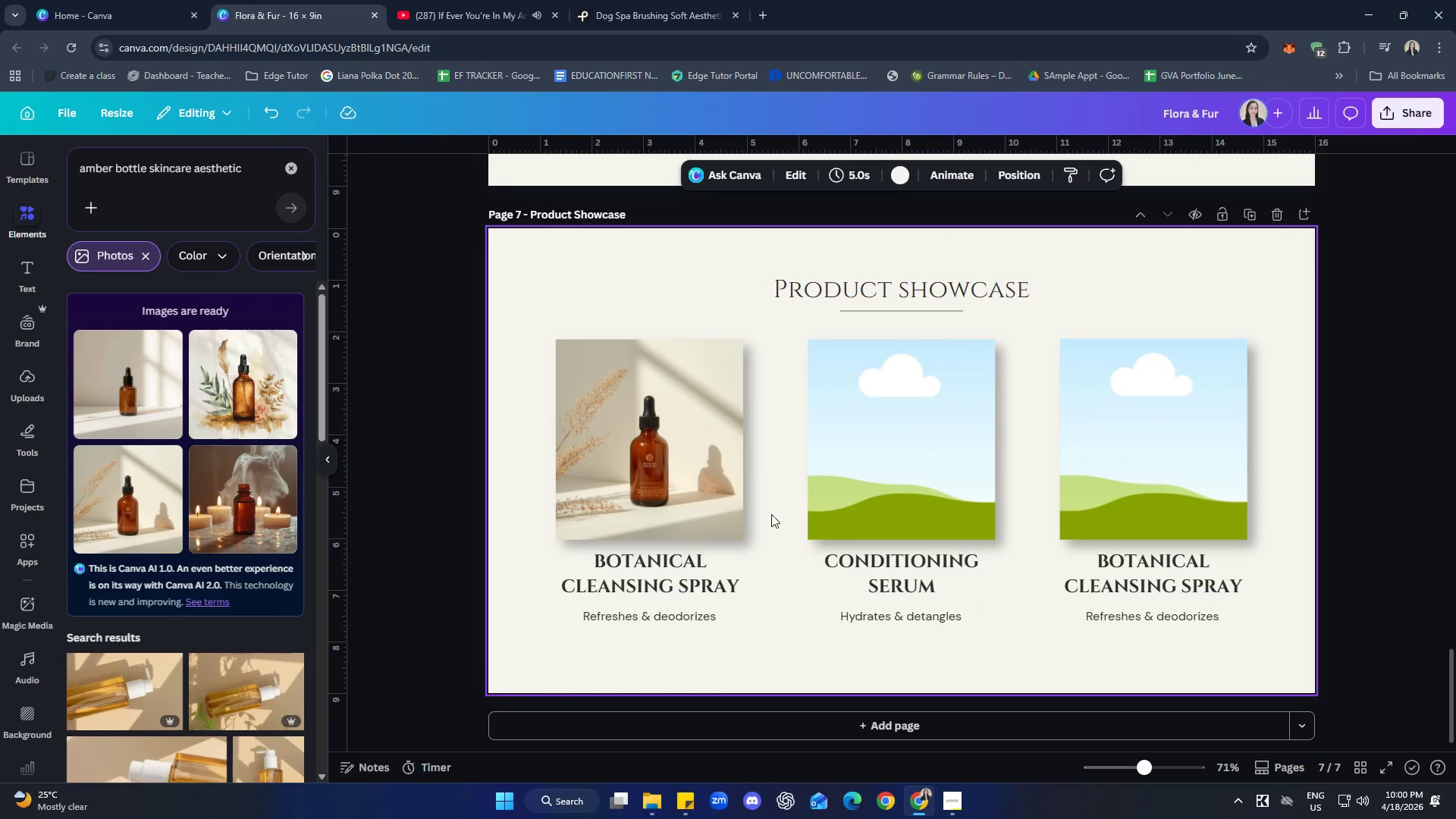 
left_click([786, 588])
 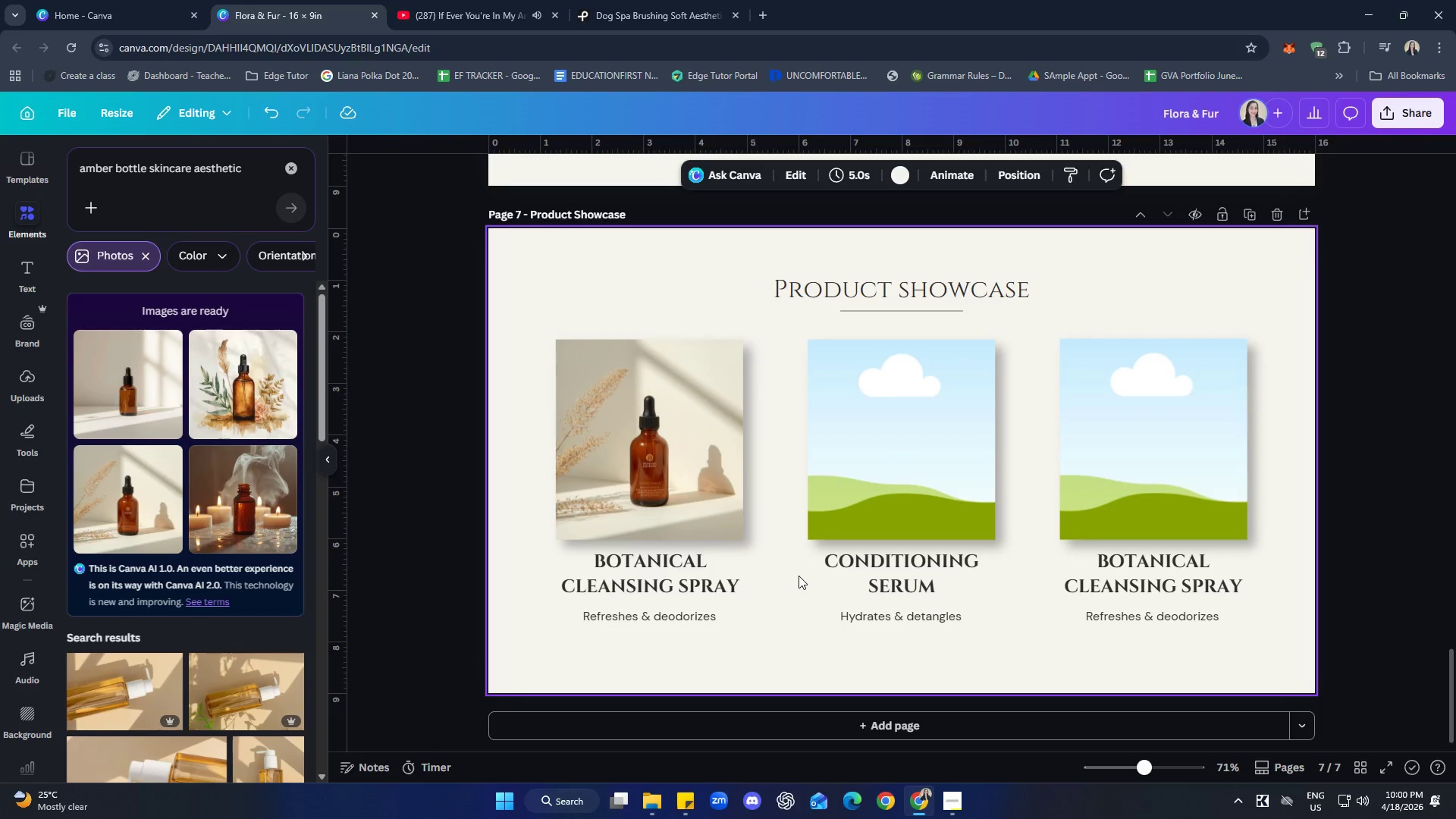 
wait(9.16)
 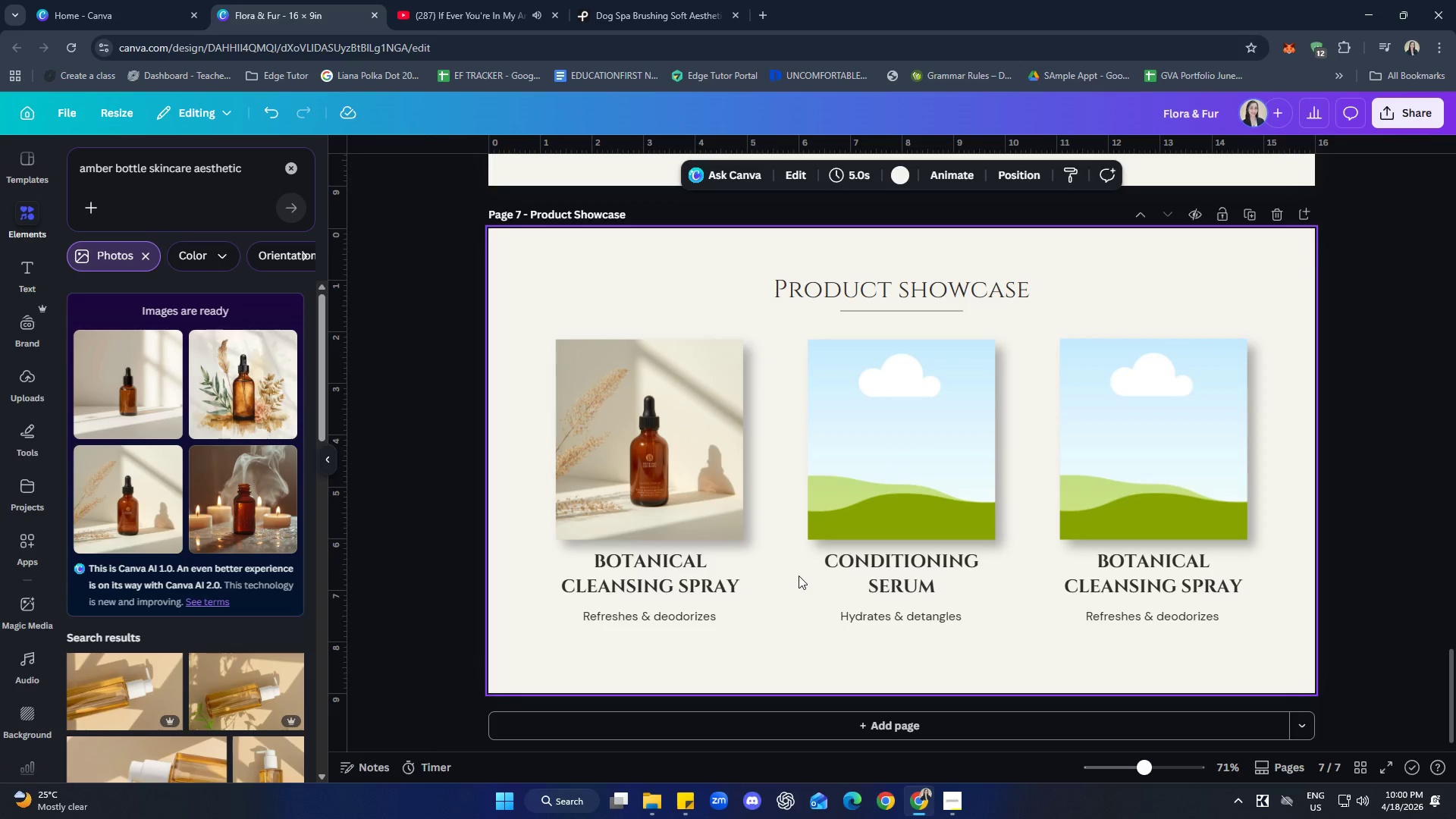 
scroll: coordinate [256, 582], scroll_direction: down, amount: 3.0
 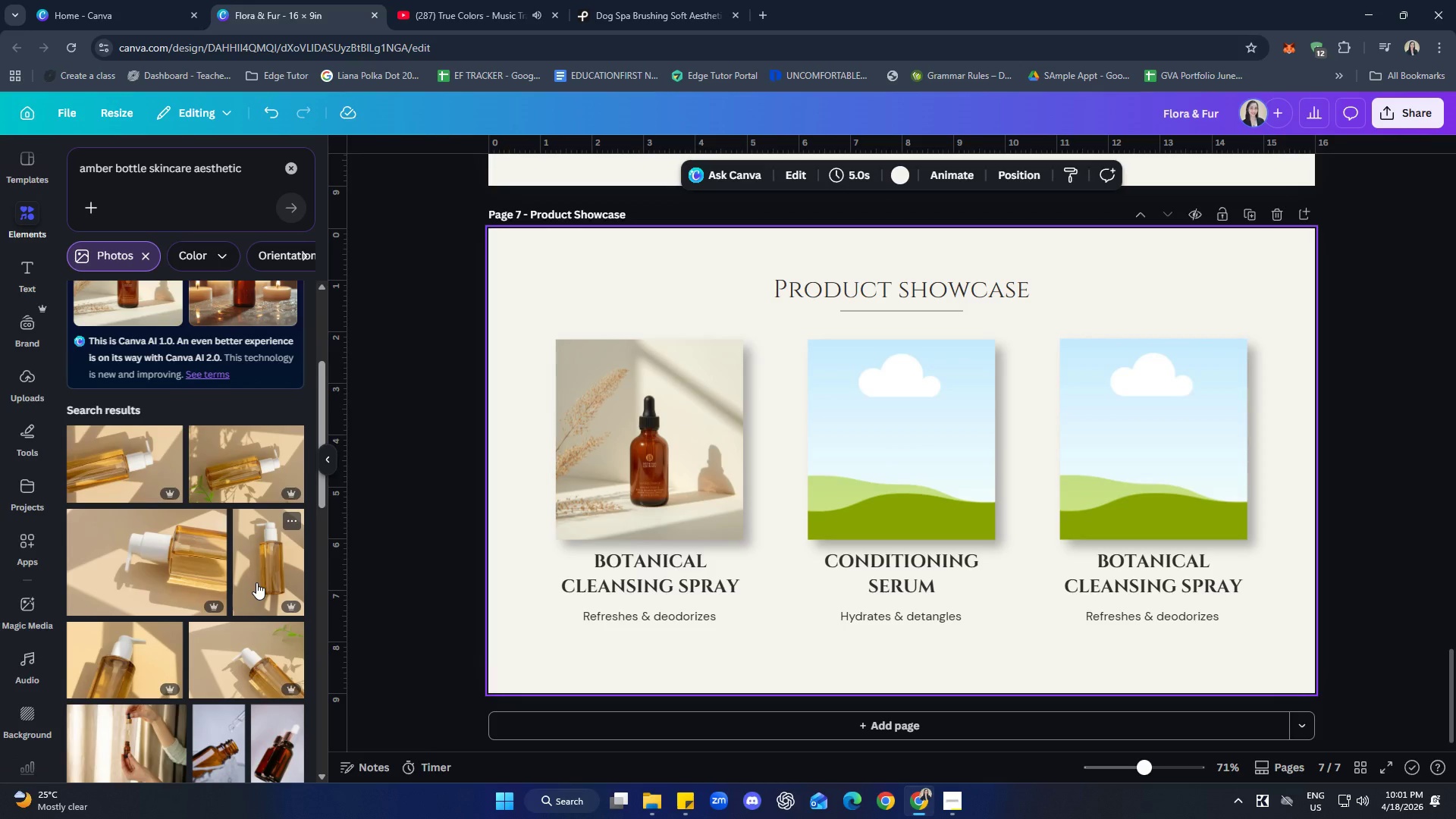 
wait(43.89)
 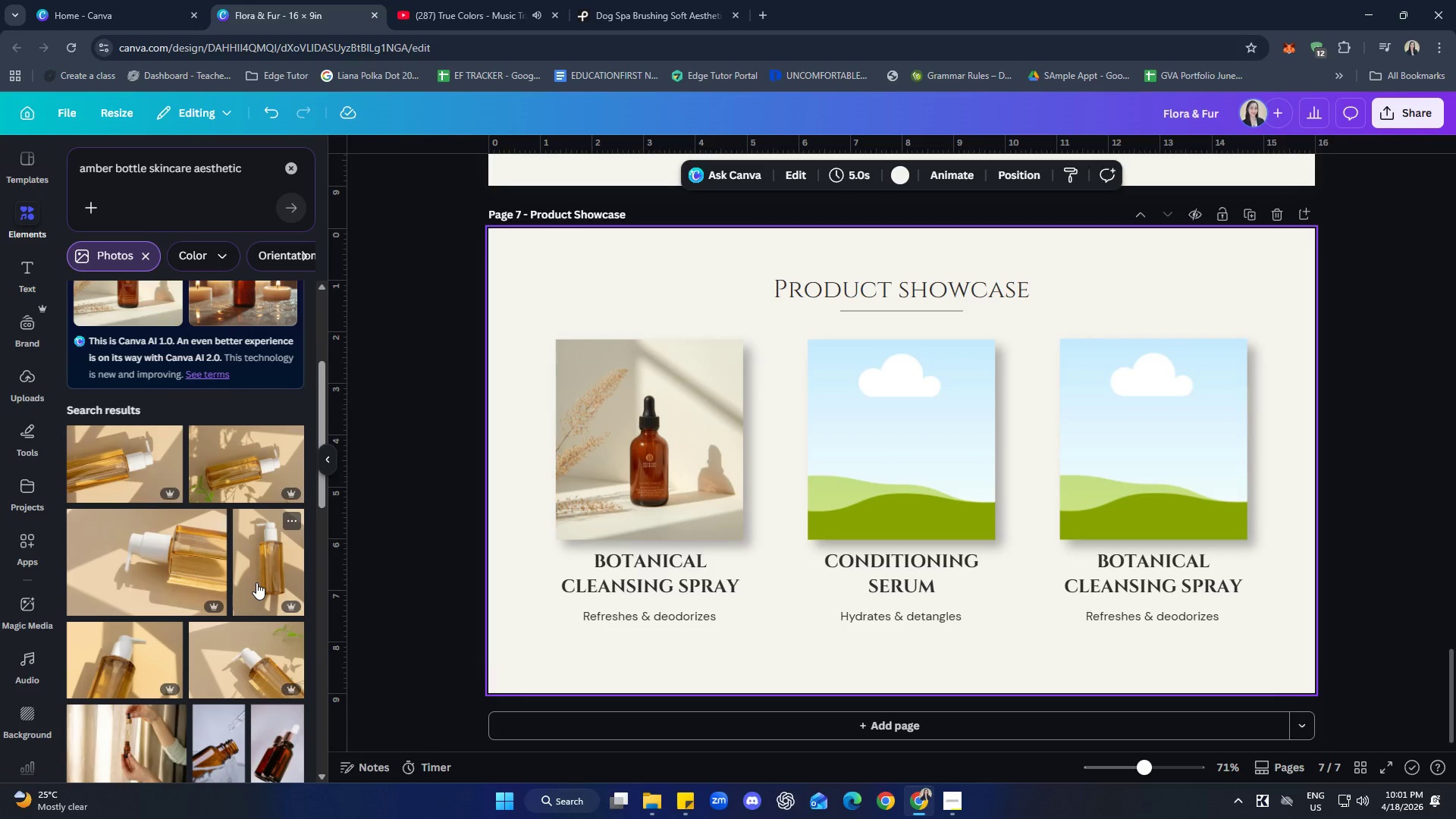 
double_click([232, 168])
 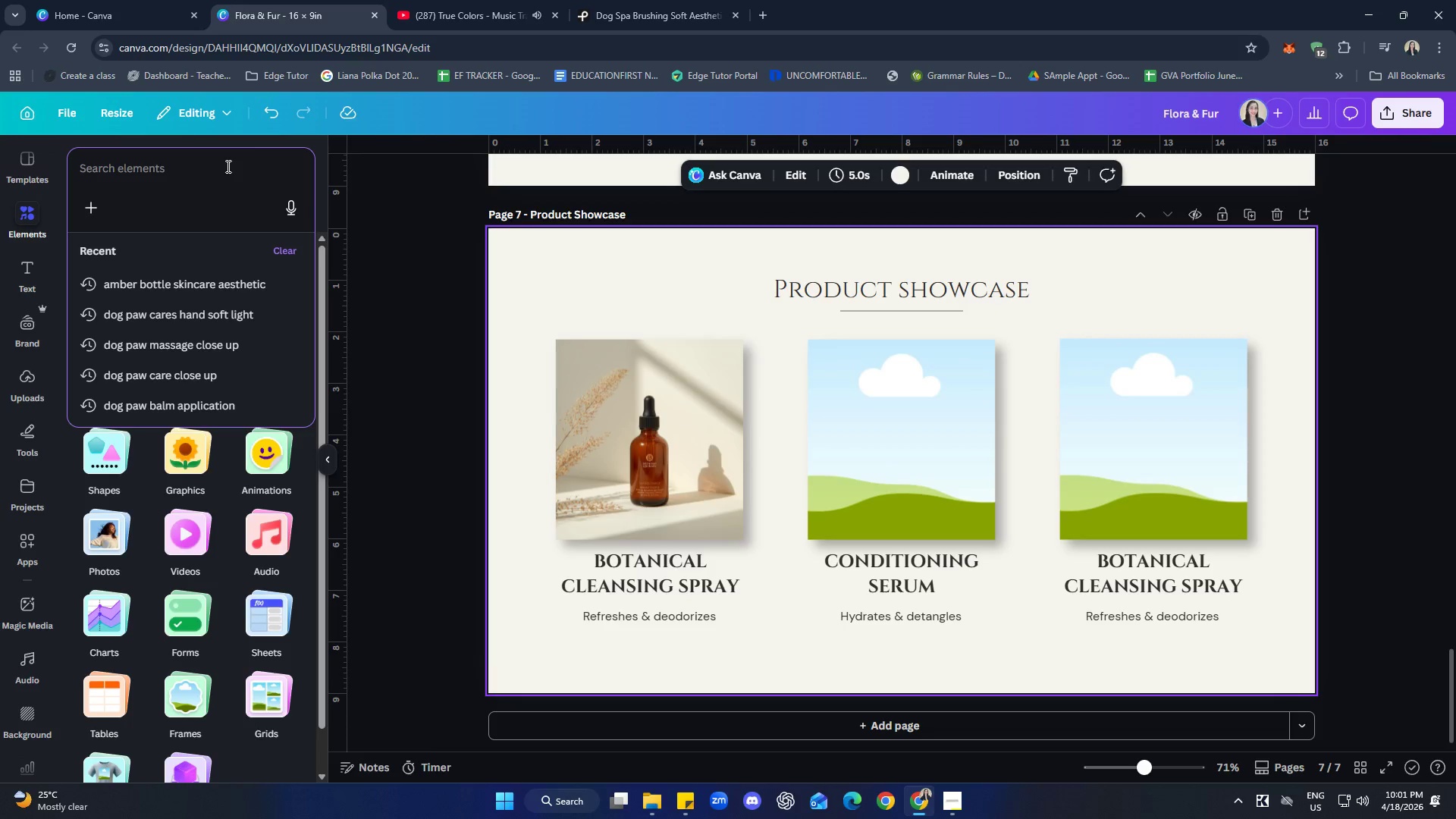 
type(skincare i)
key(Backspace)
type(ottle n)
key(Backspace)
type(beige backgroin)
key(Backspace)
key(Backspace)
type(und minimal)
 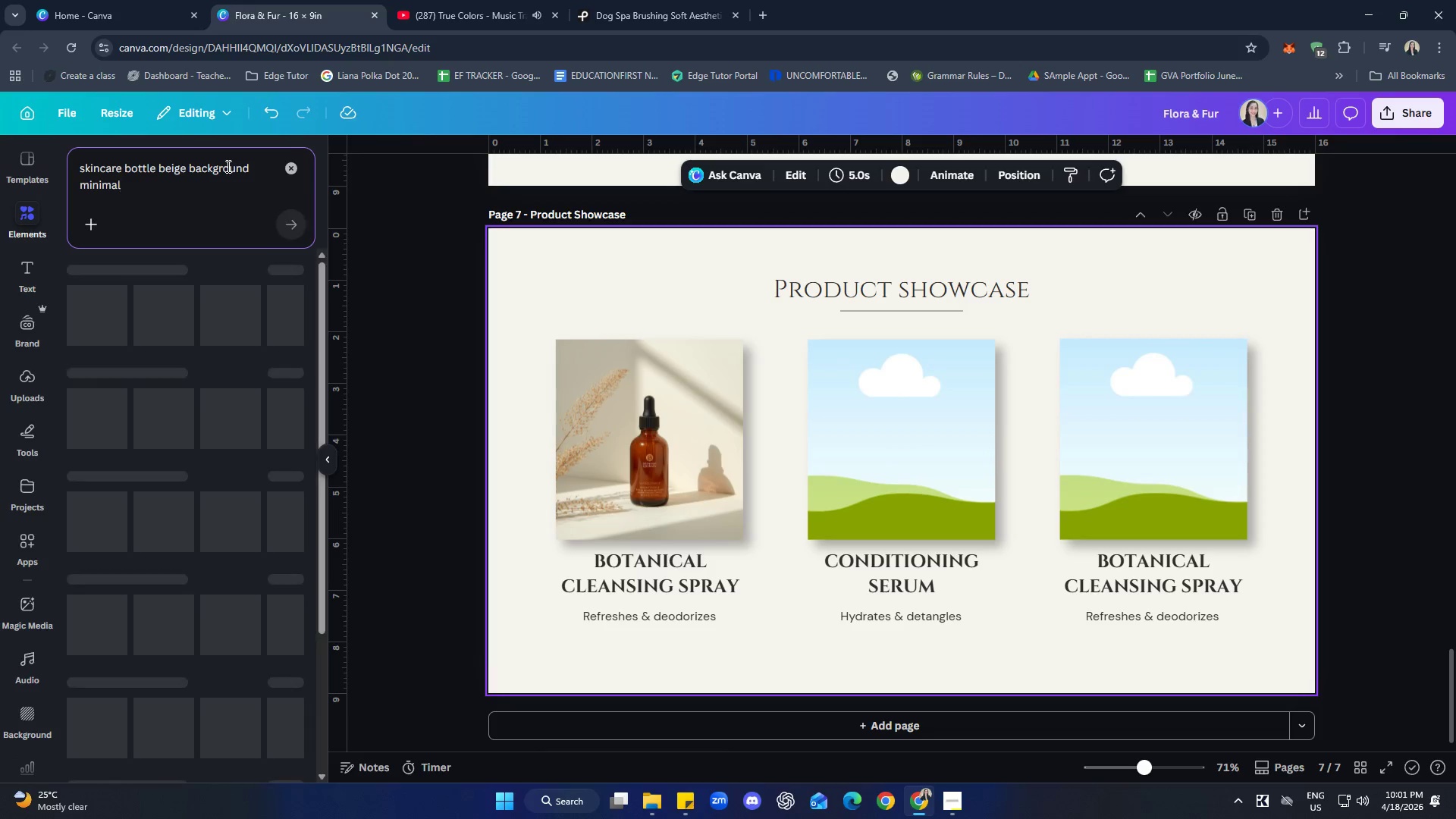 
key(Enter)
 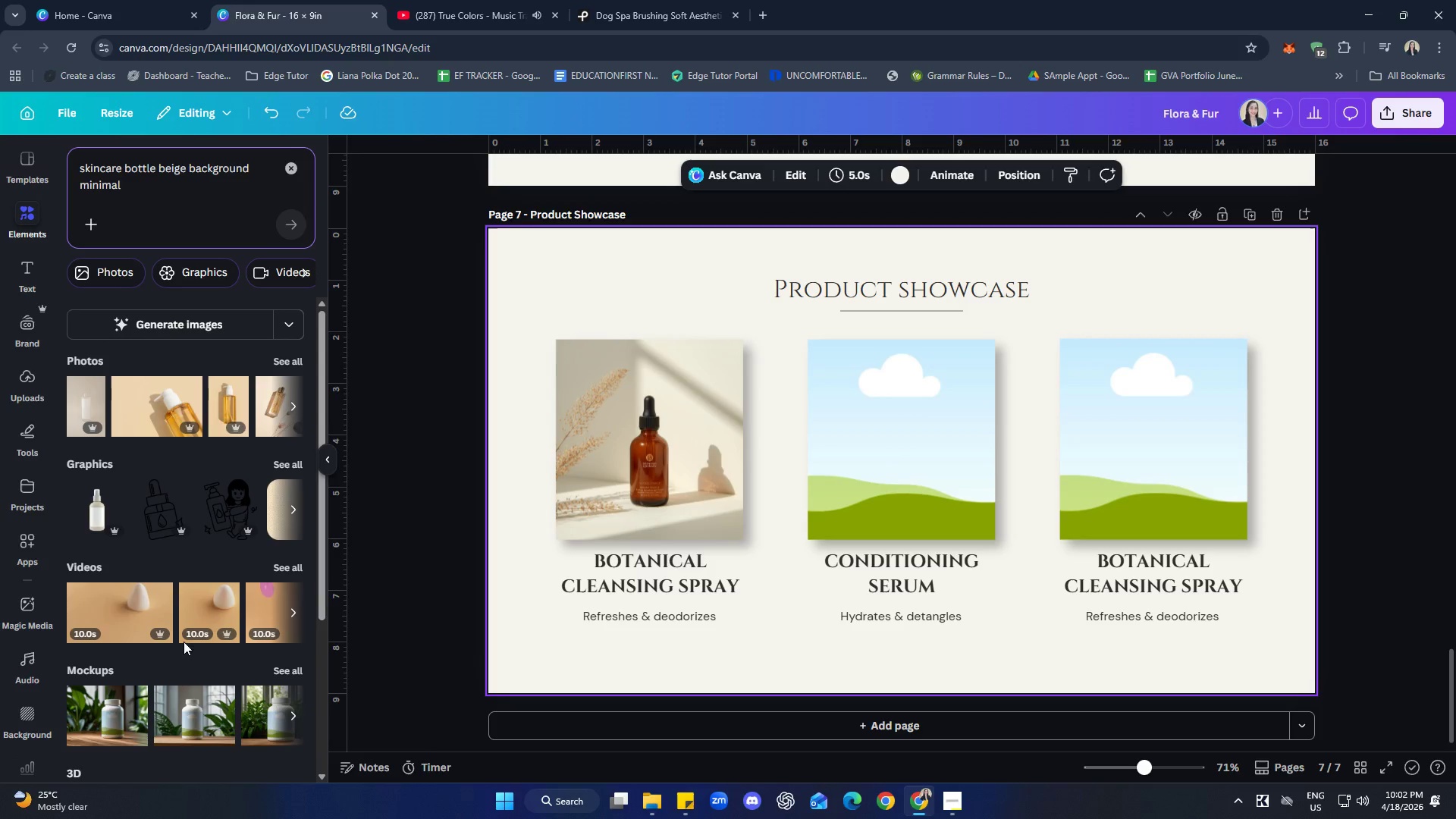 
left_click([290, 362])
 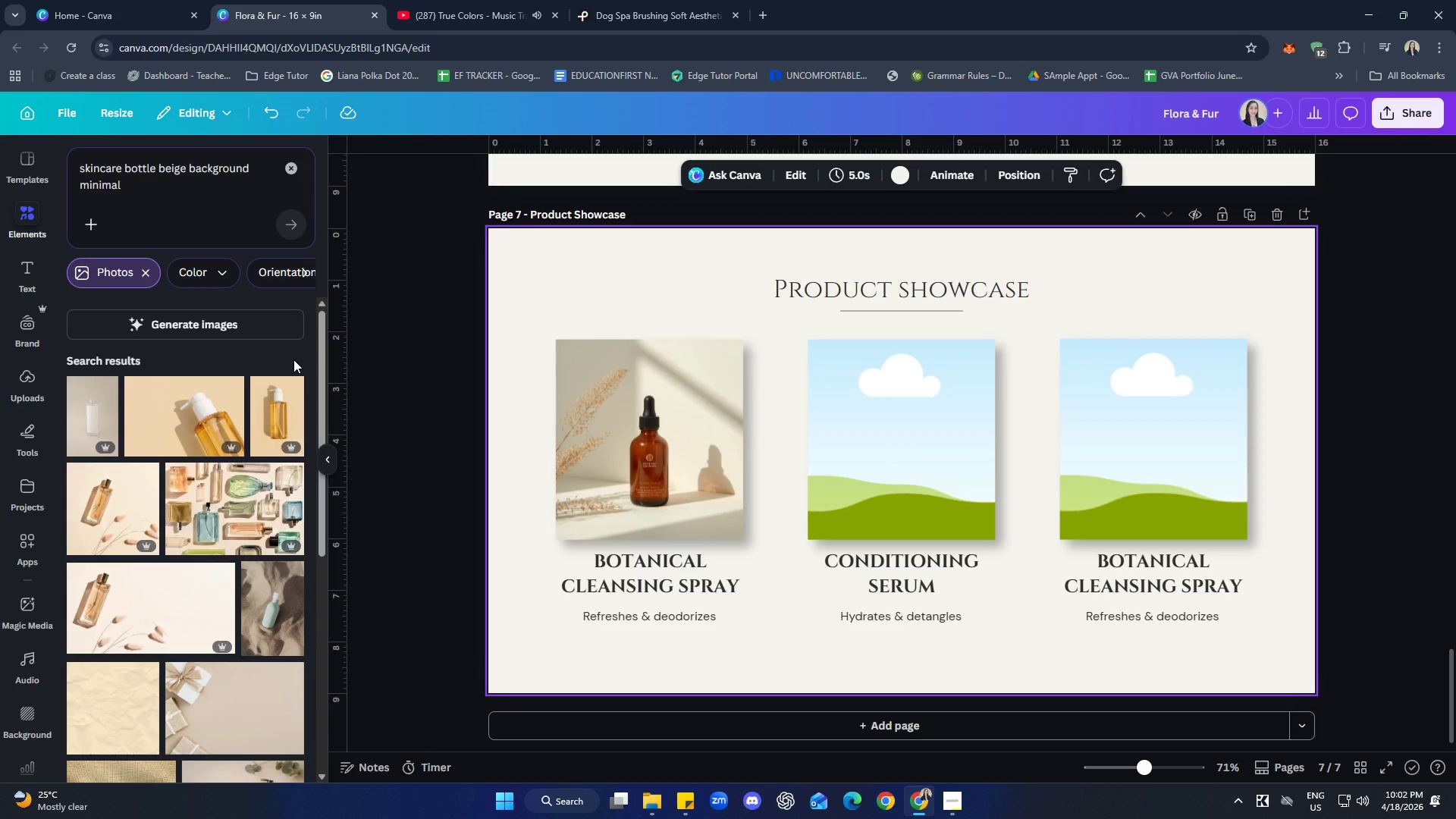 
wait(39.11)
 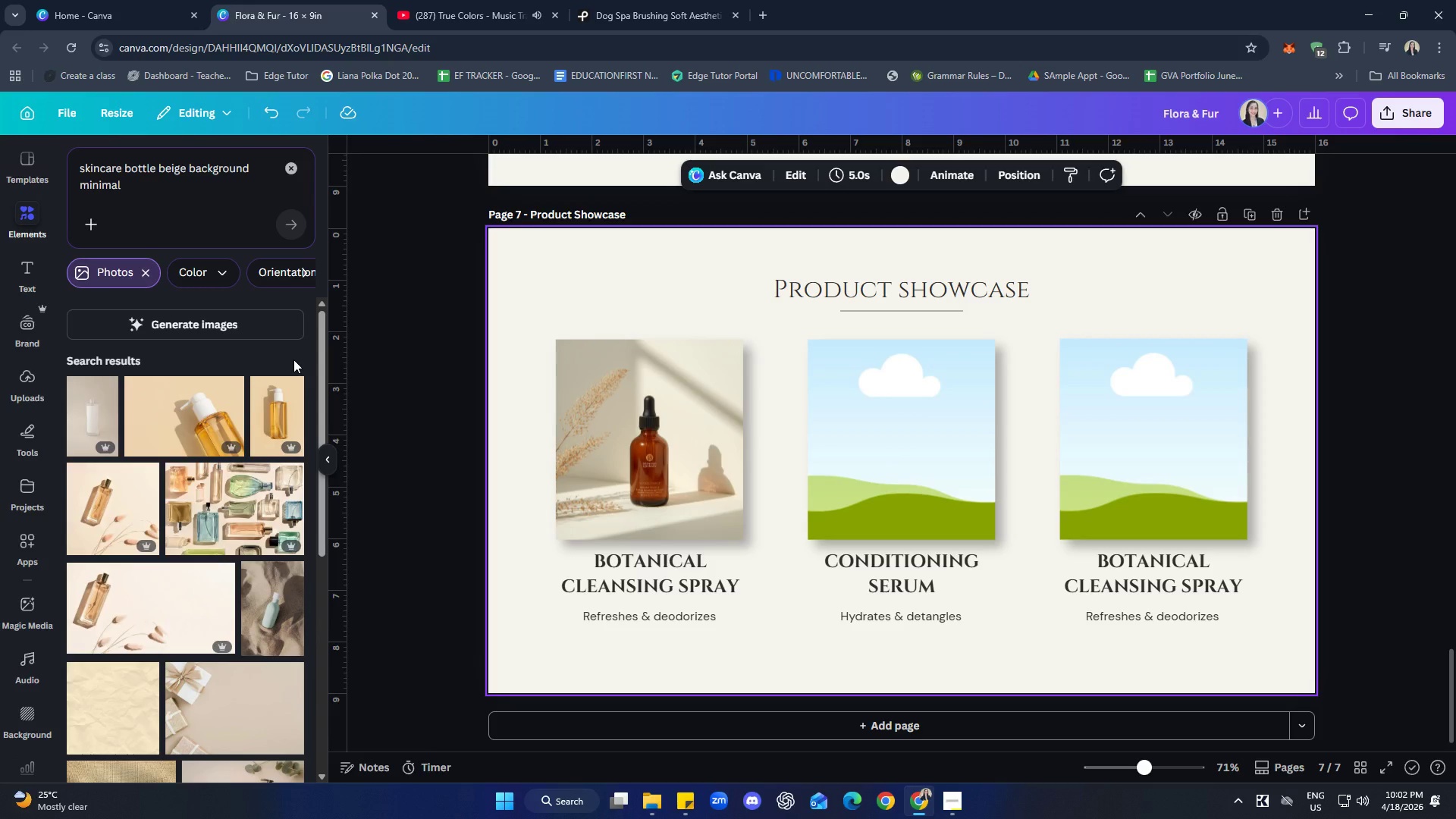 
scroll: coordinate [240, 532], scroll_direction: down, amount: 3.0
 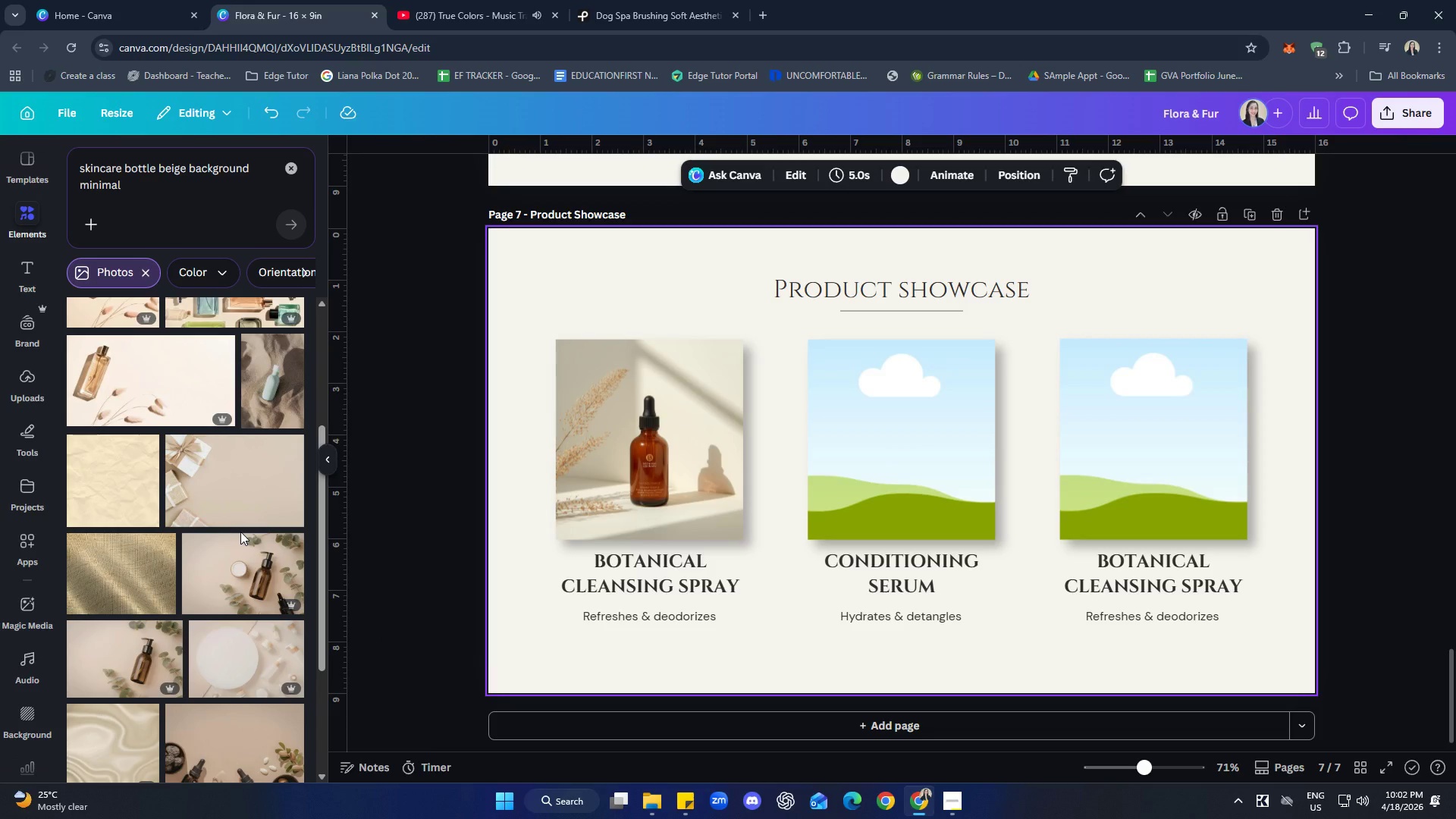 
left_click([253, 572])
 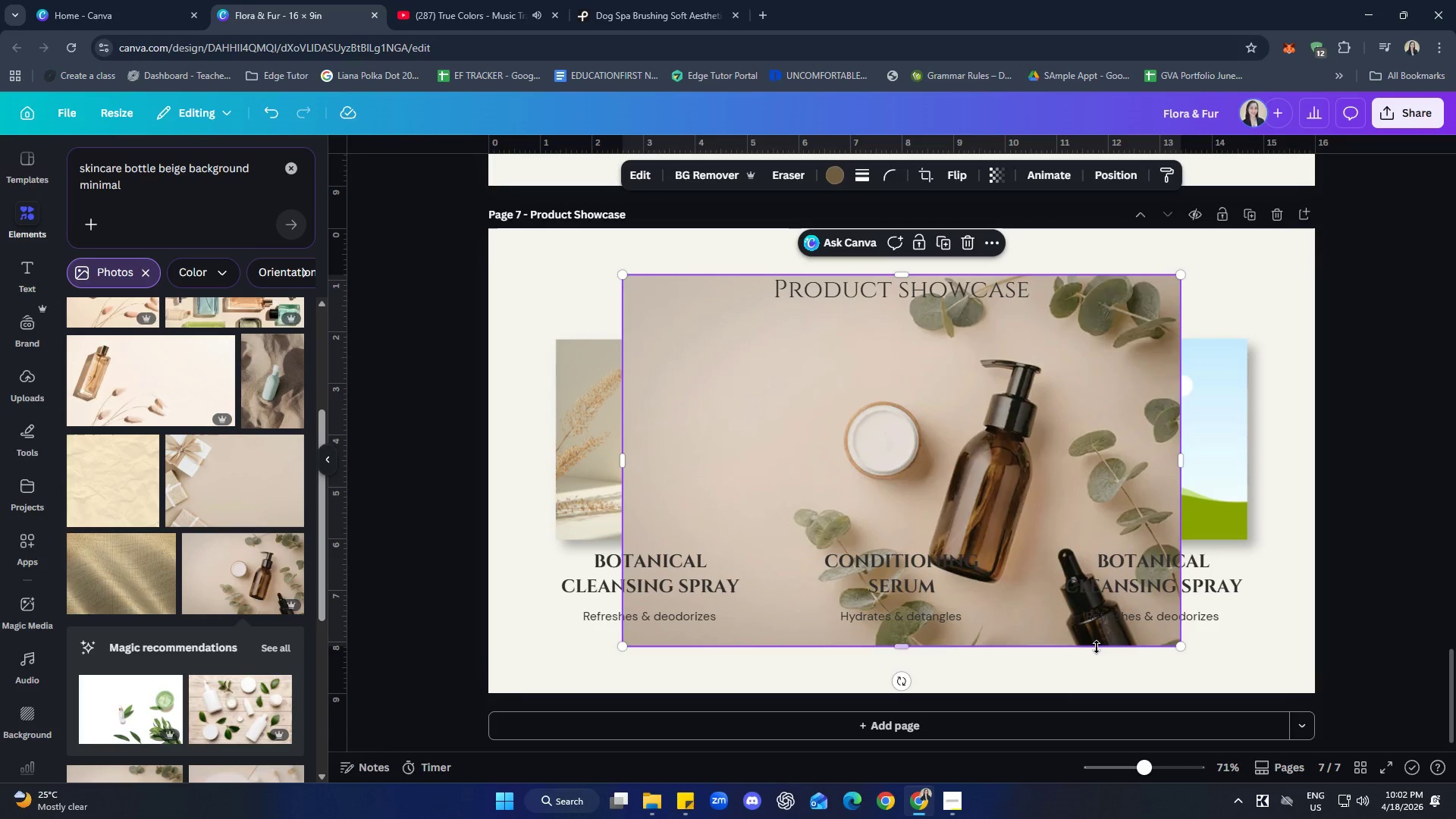 
left_click_drag(start_coordinate=[1007, 499], to_coordinate=[938, 457])
 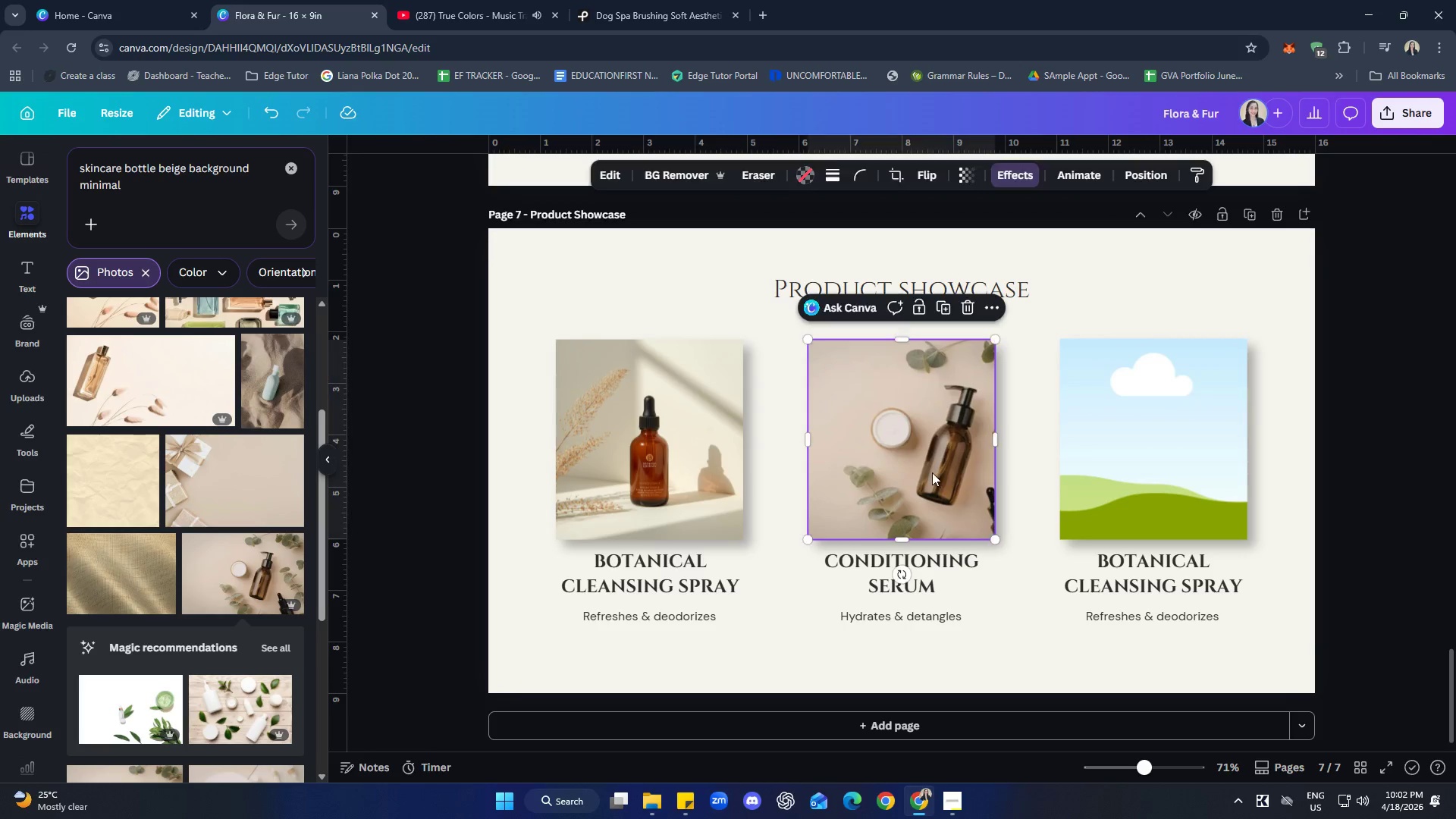 
double_click([932, 472])
 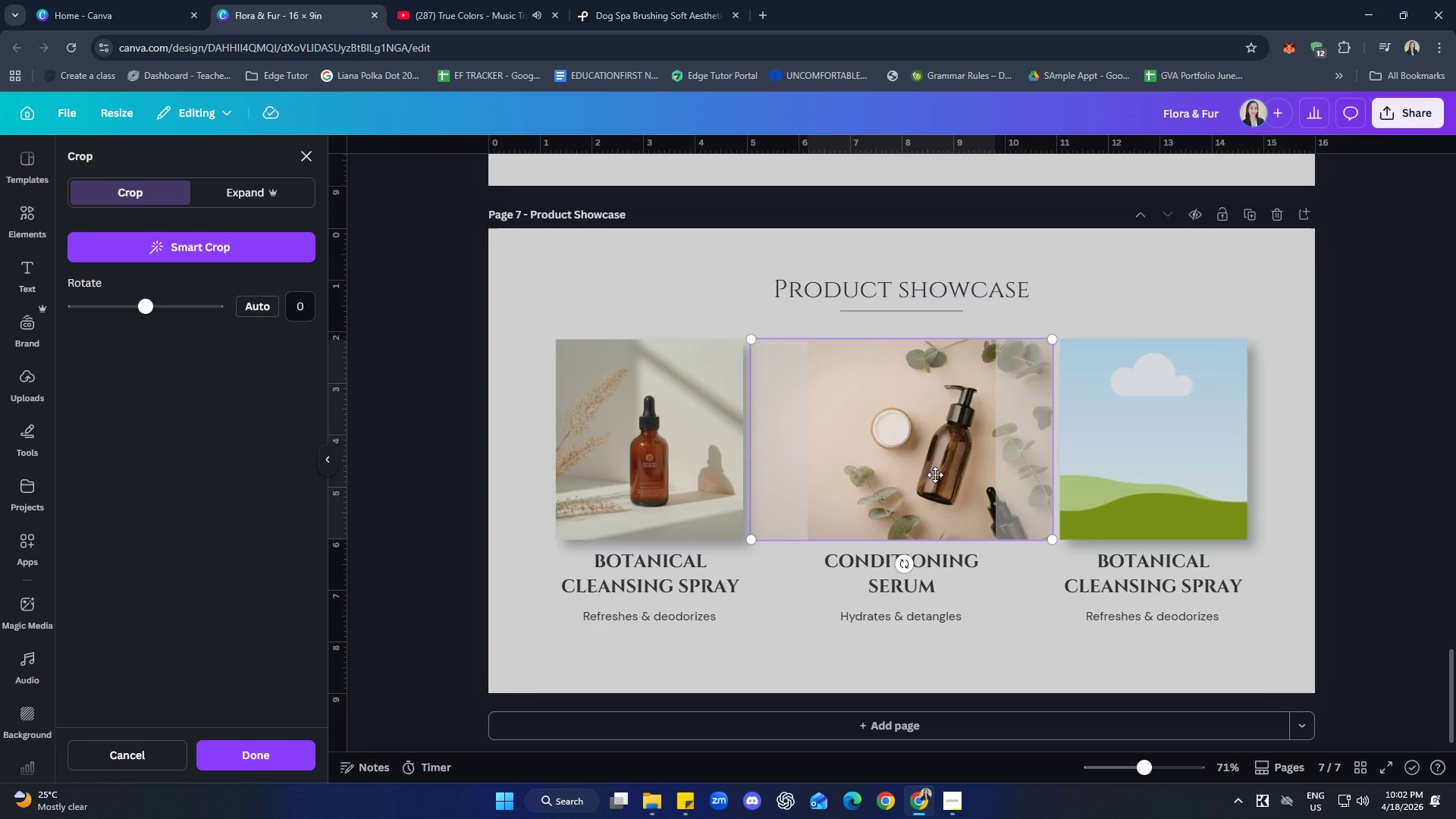 
left_click_drag(start_coordinate=[941, 475], to_coordinate=[891, 469])
 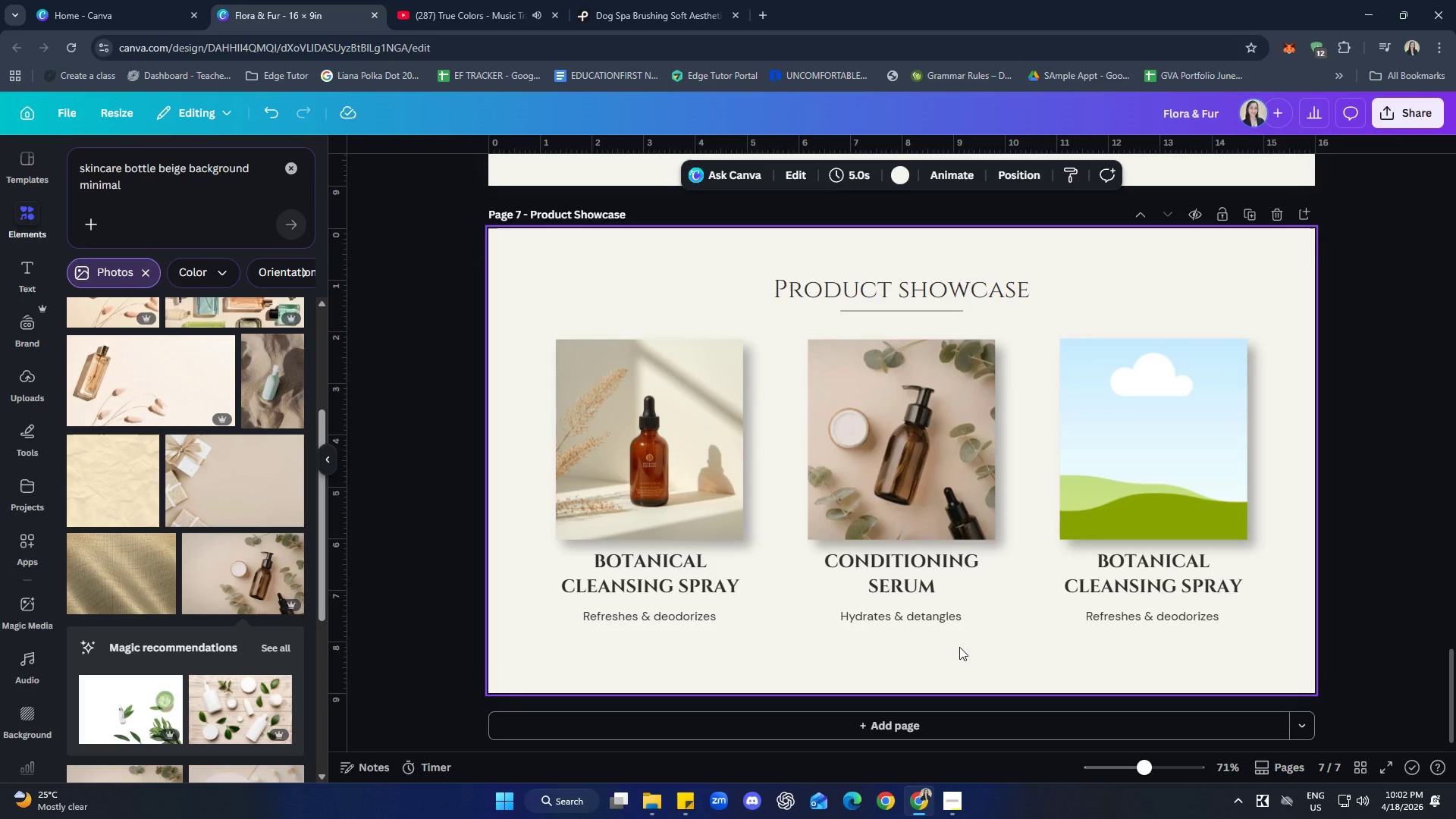 
scroll: coordinate [228, 428], scroll_direction: down, amount: 11.0
 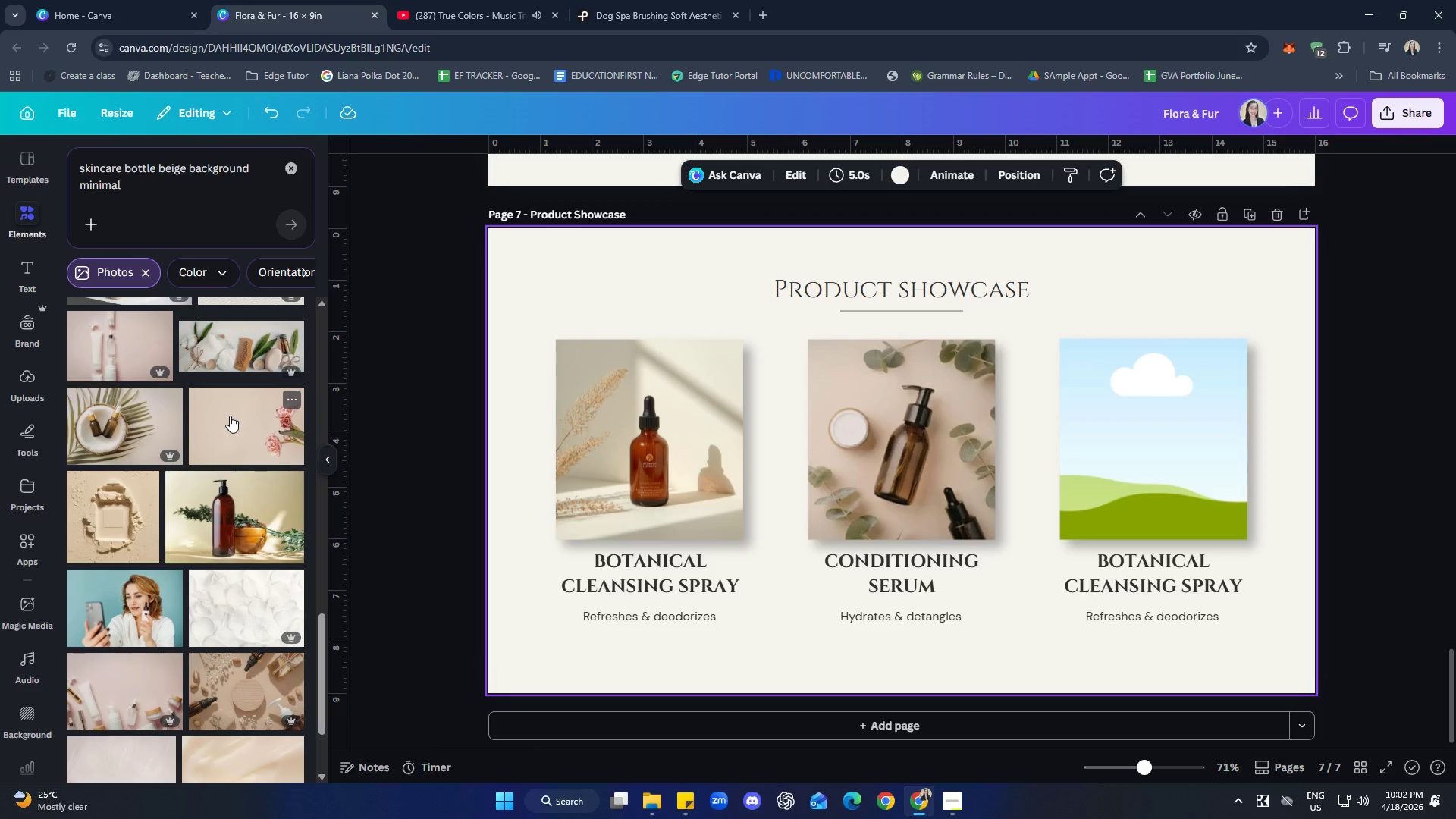 
scroll: coordinate [221, 448], scroll_direction: down, amount: 3.0
 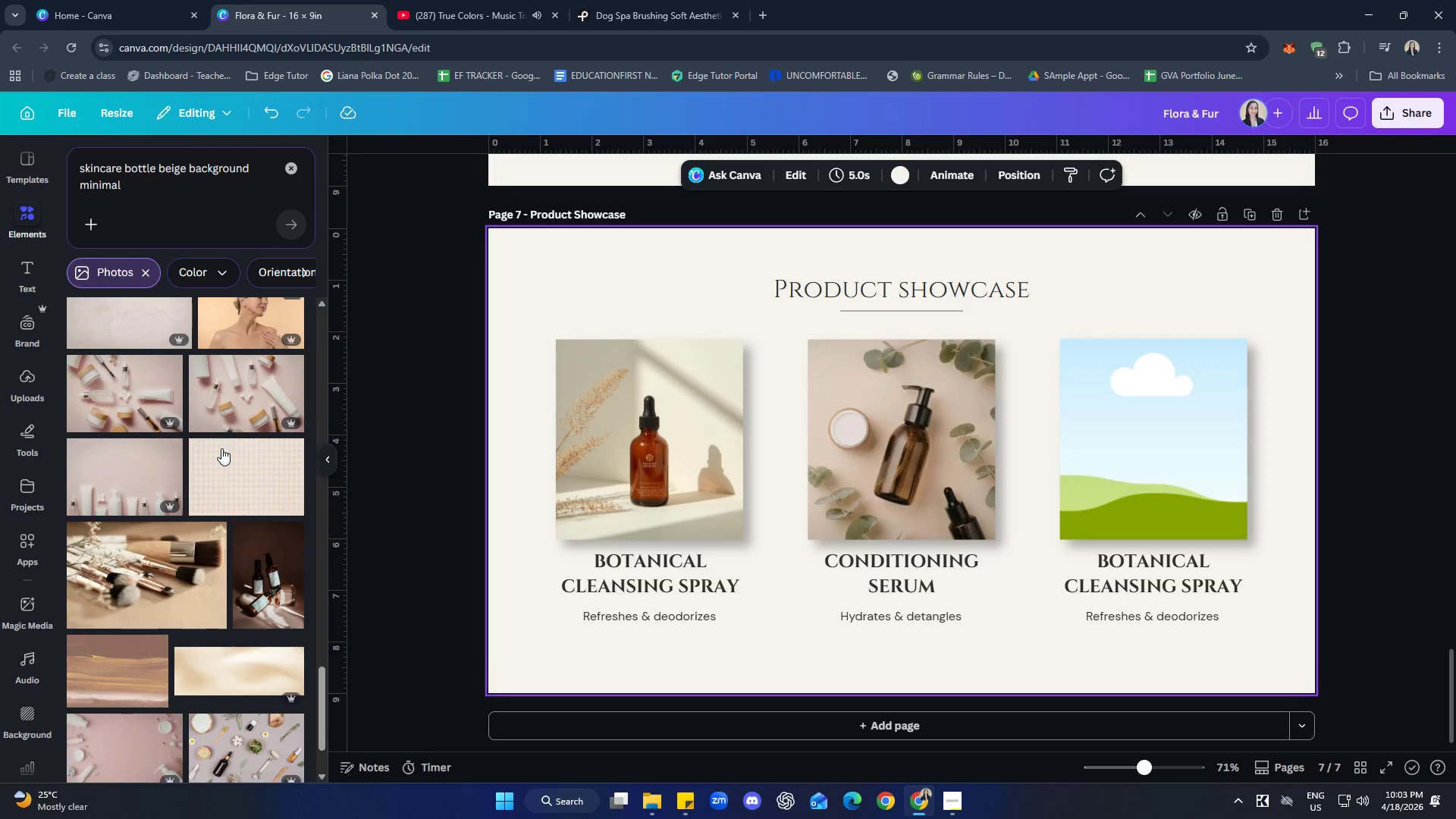 
left_click([265, 503])
 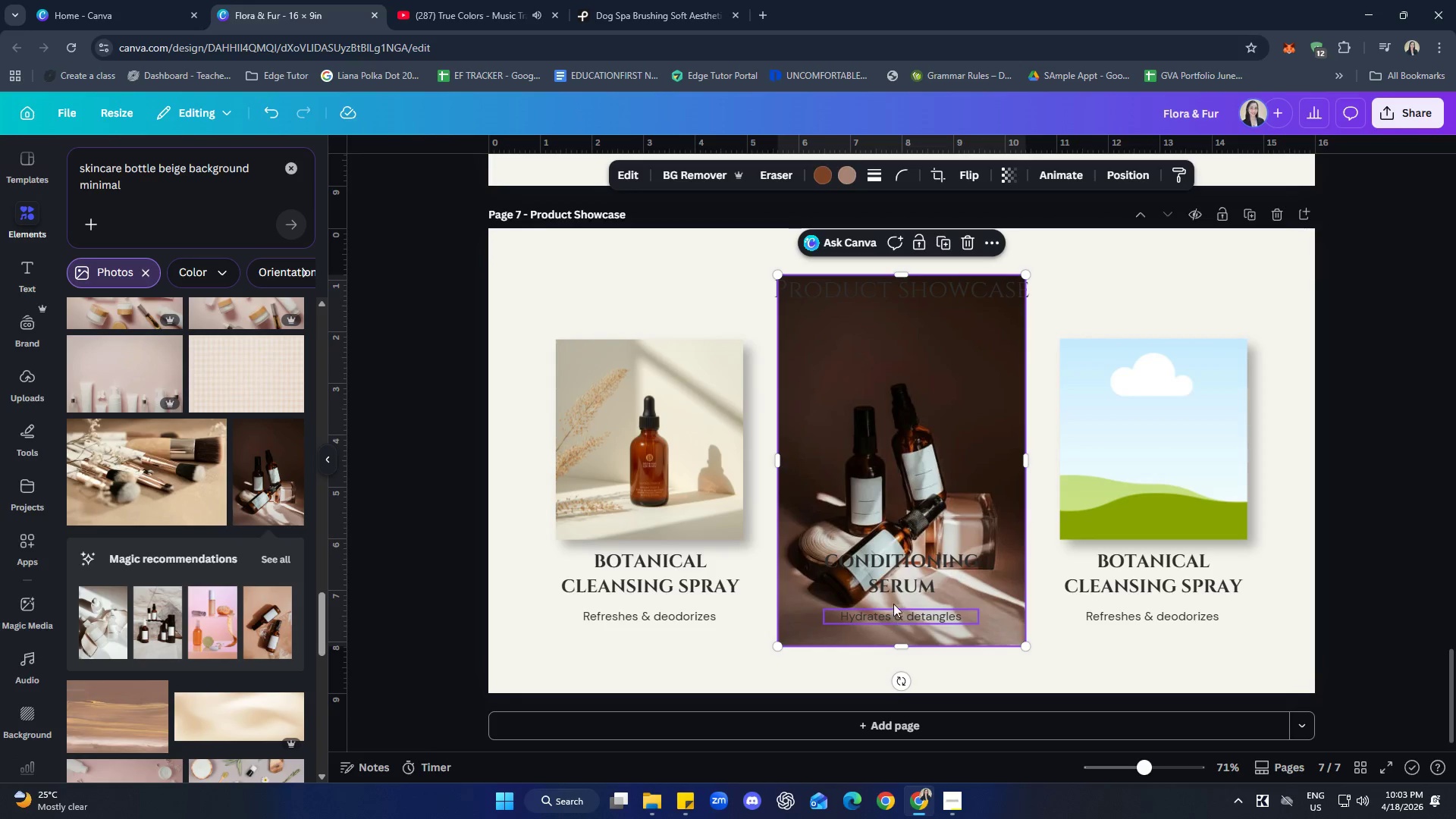 
left_click_drag(start_coordinate=[966, 467], to_coordinate=[1043, 537])
 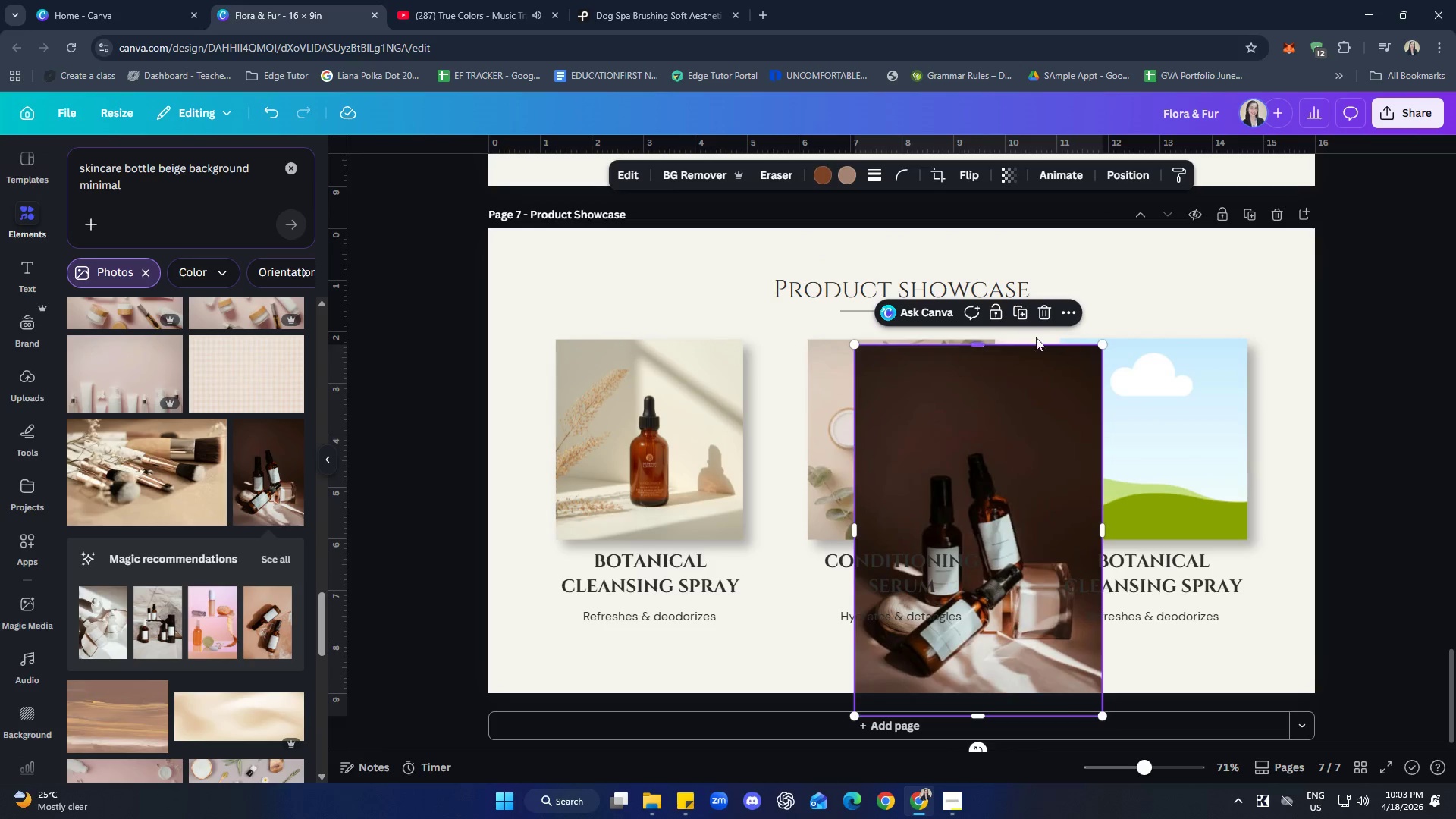 
left_click([1043, 320])
 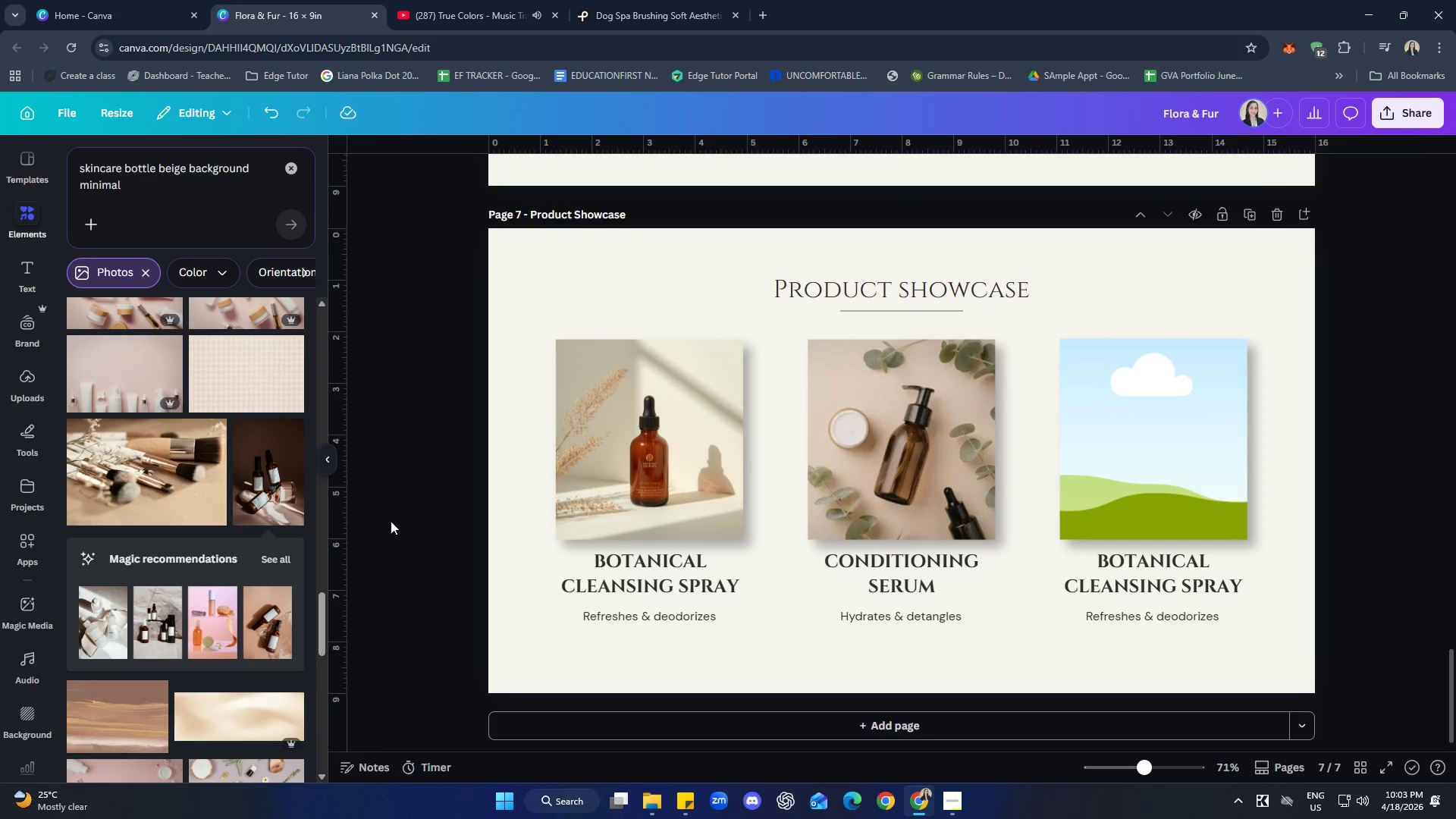 
scroll: coordinate [268, 582], scroll_direction: down, amount: 6.0
 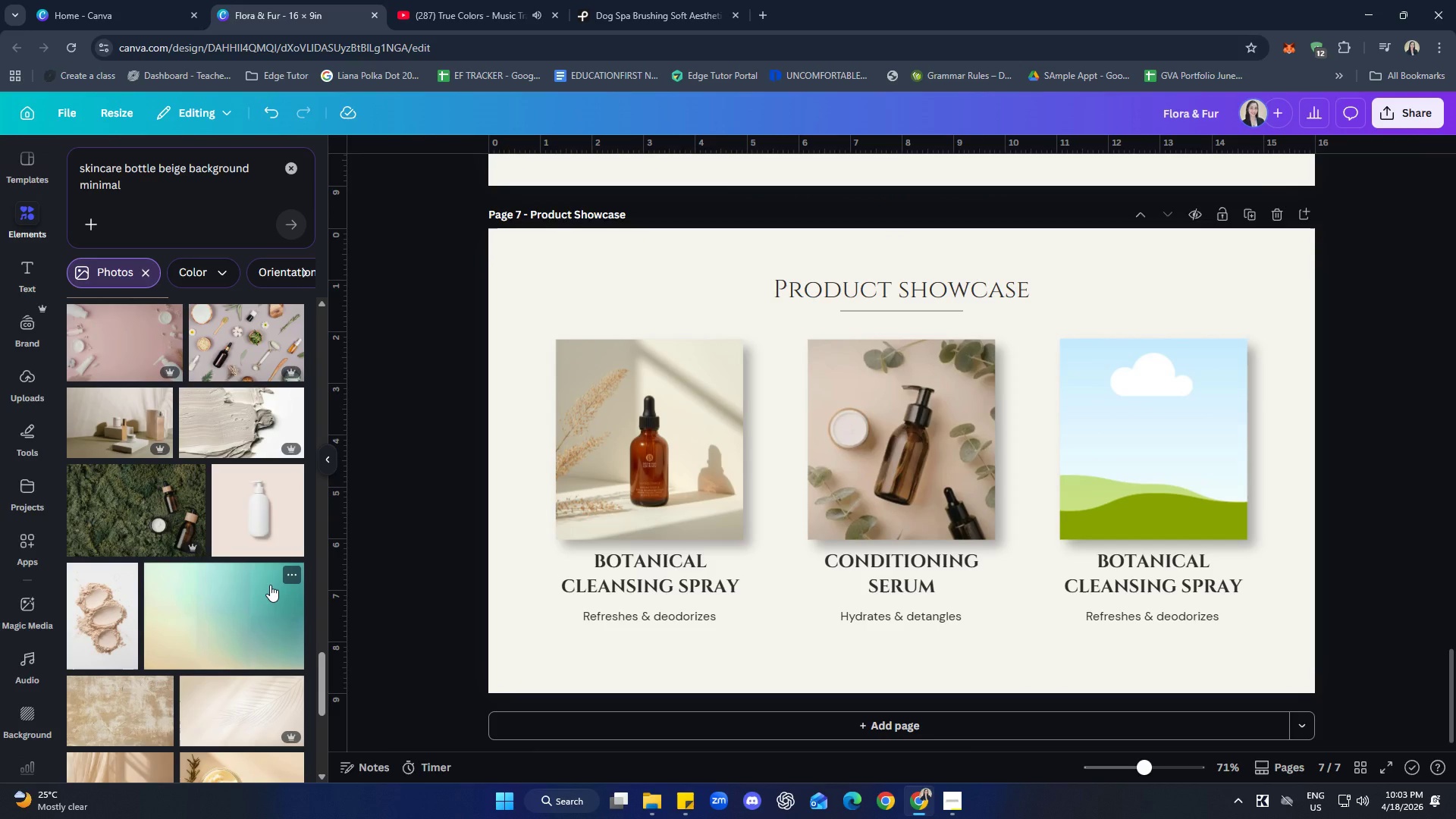 
wait(24.28)
 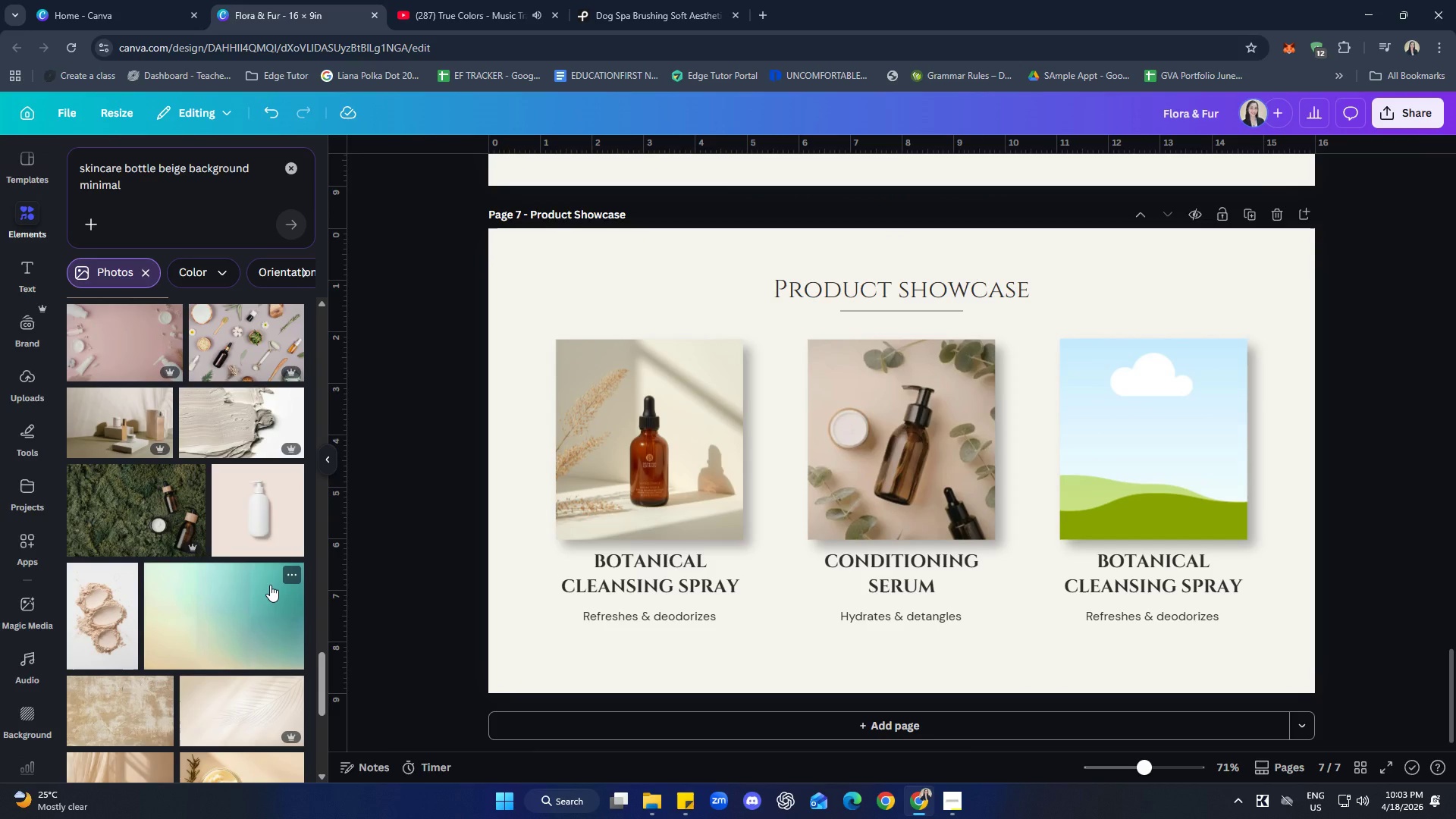 
double_click([221, 174])
 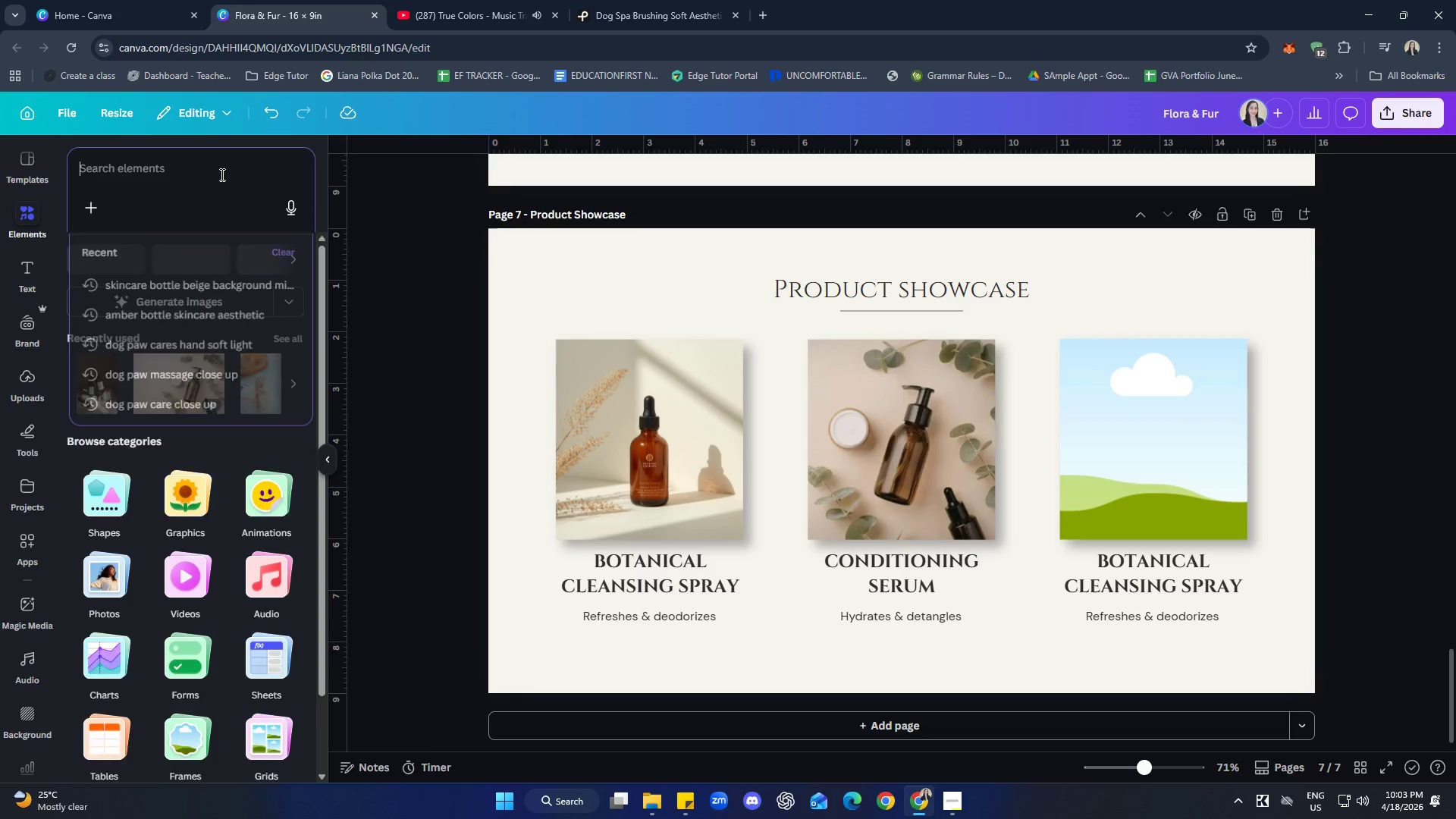 
type(apothercary)
key(Backspace)
key(Backspace)
key(Backspace)
key(Backspace)
key(Backspace)
key(Backspace)
type(ca)
key(Backspace)
key(Backspace)
type(ecary glass bit)
key(Backspace)
key(Backspace)
type(ittl)
key(Backspace)
key(Backspace)
key(Backspace)
key(Backspace)
type(ottle beige aesthetic)
 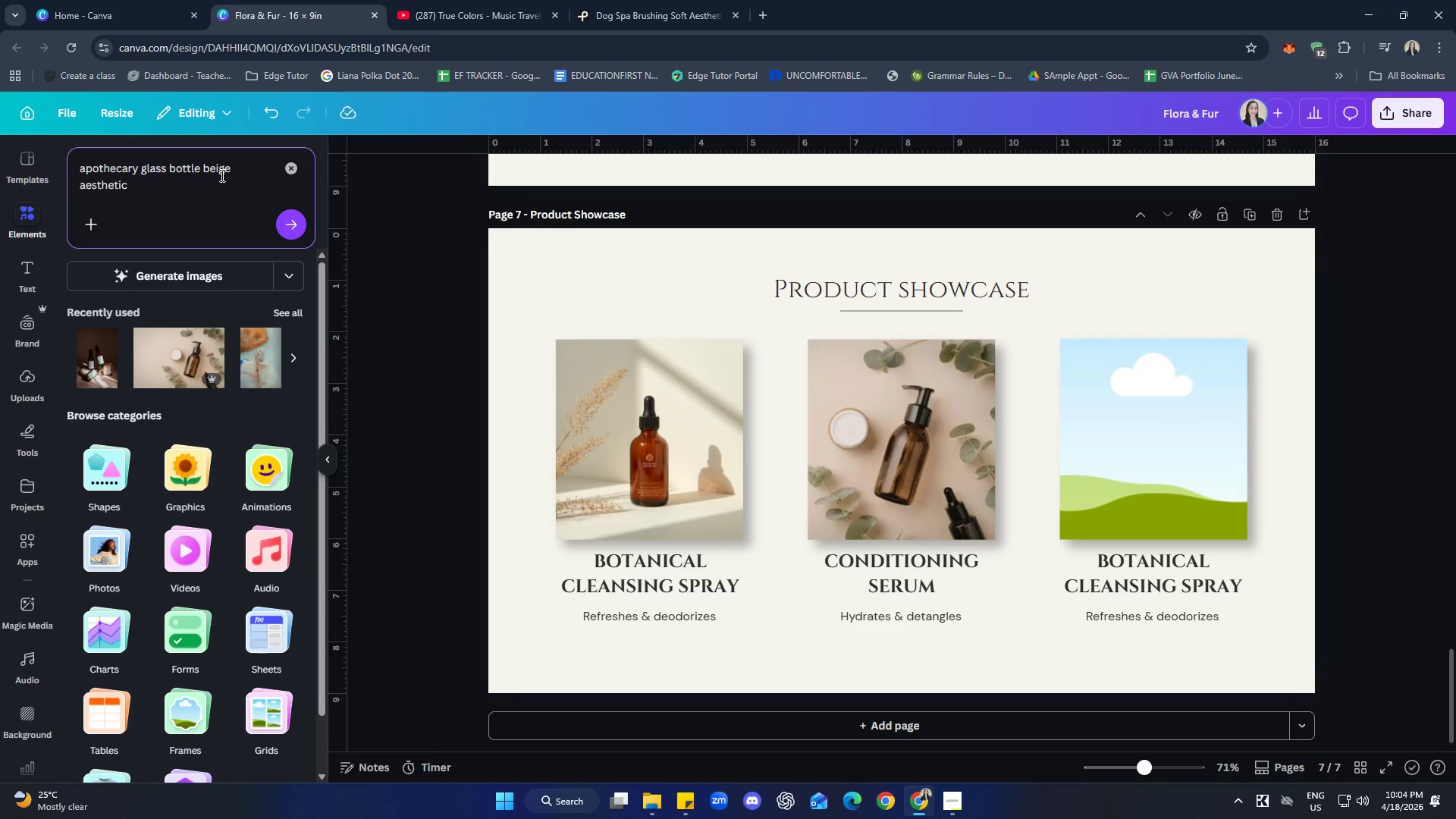 
key(Enter)
 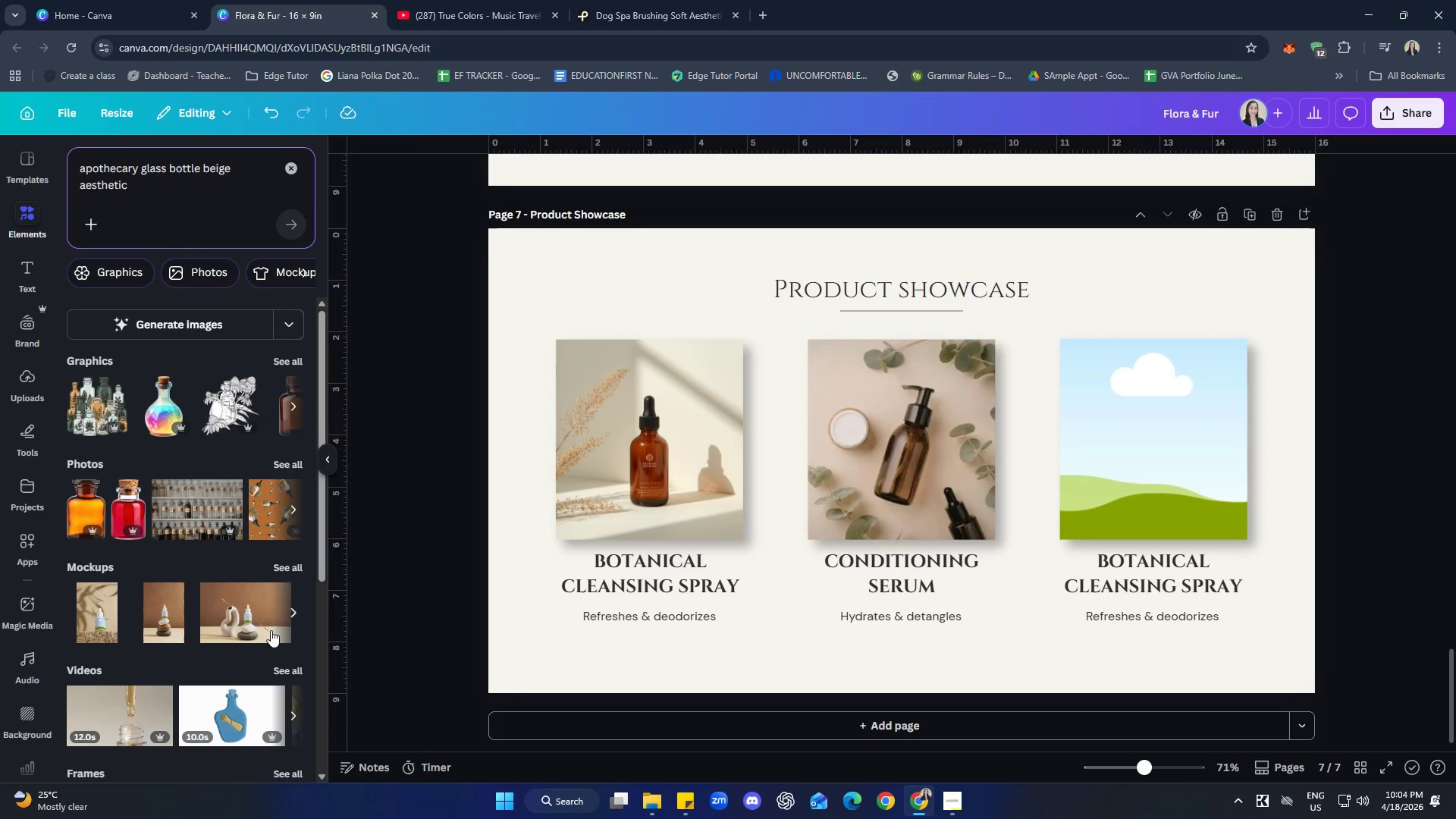 
left_click([283, 455])
 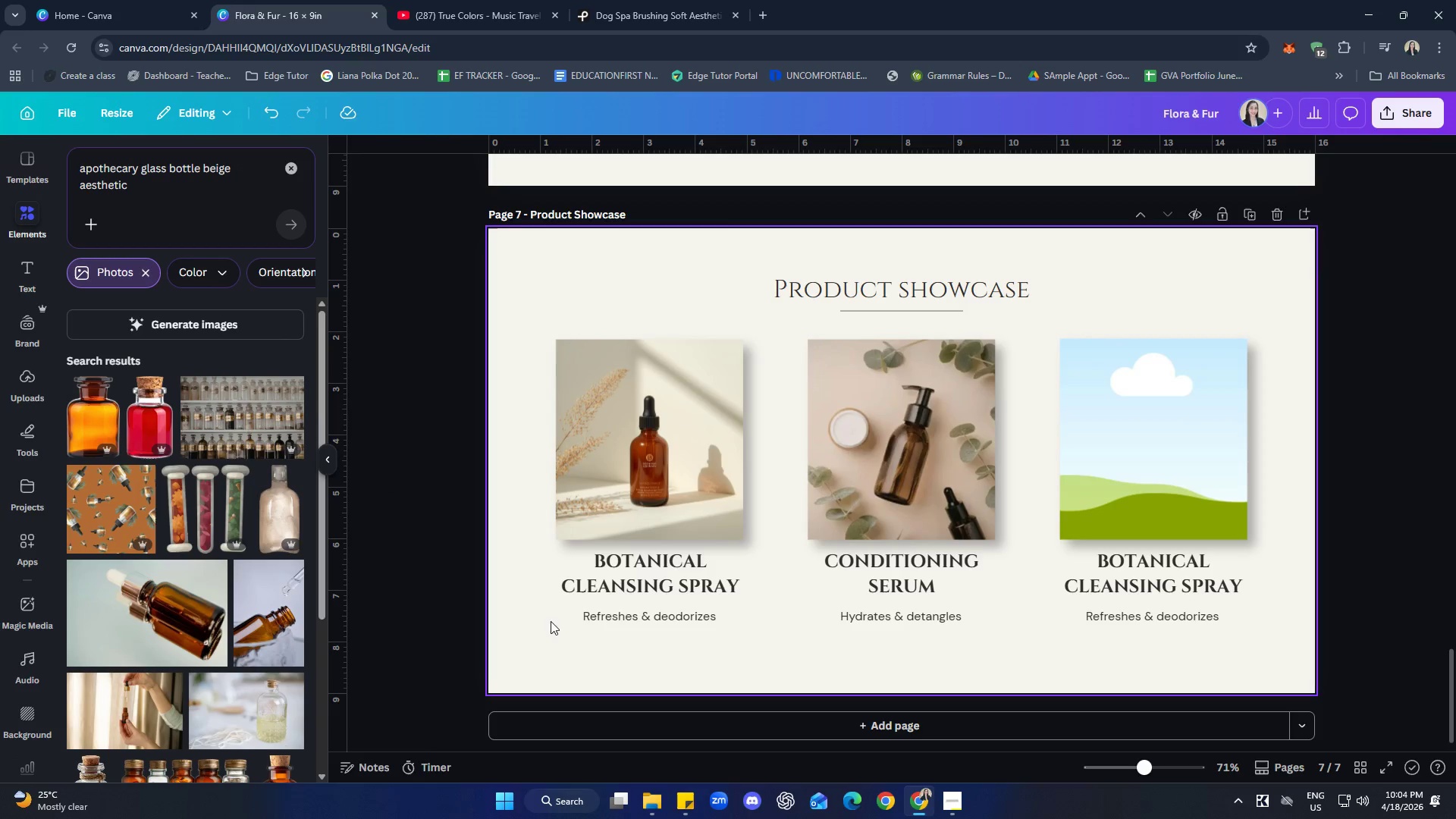 
scroll: coordinate [212, 463], scroll_direction: down, amount: 2.0
 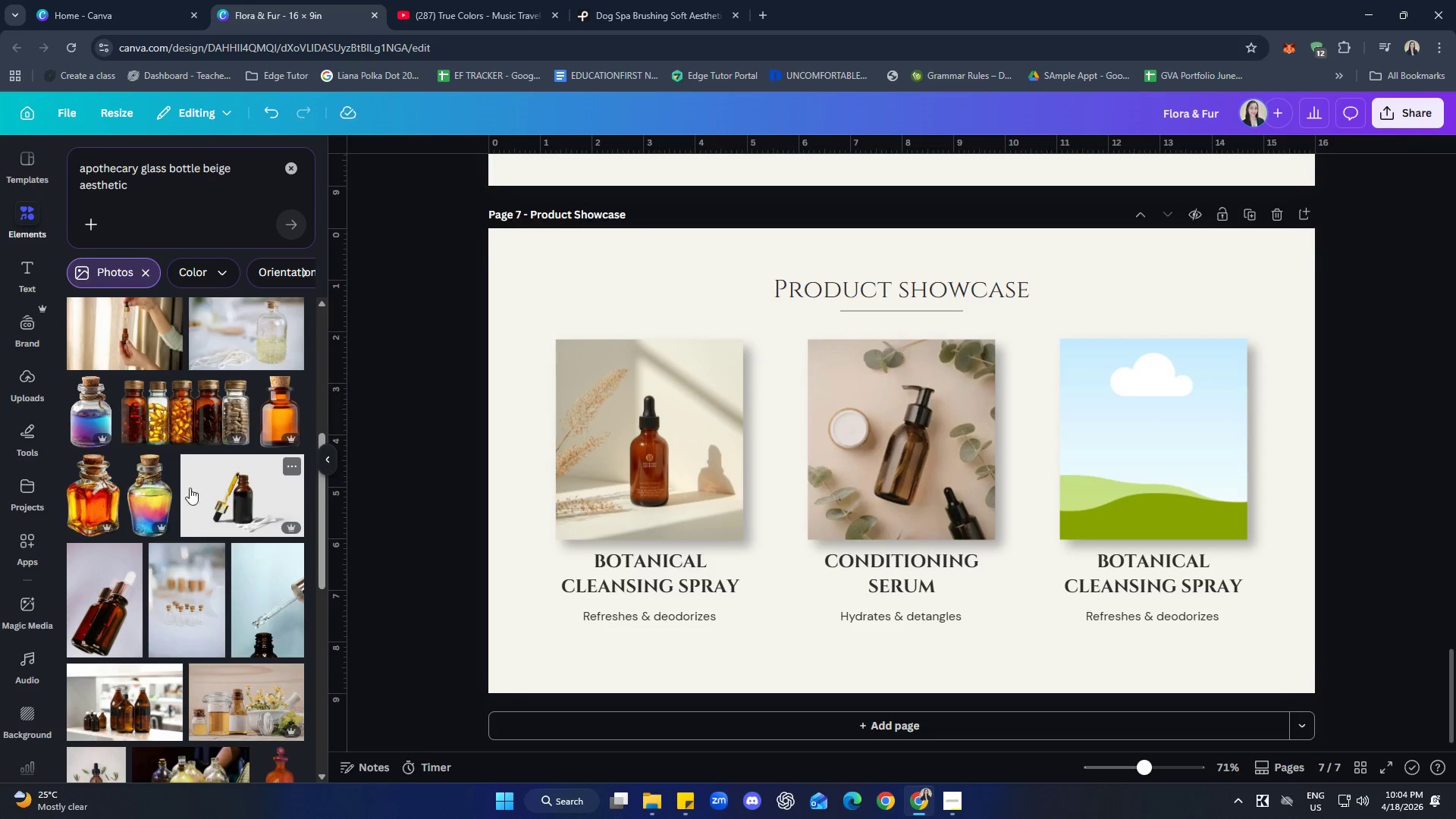 
left_click([262, 508])
 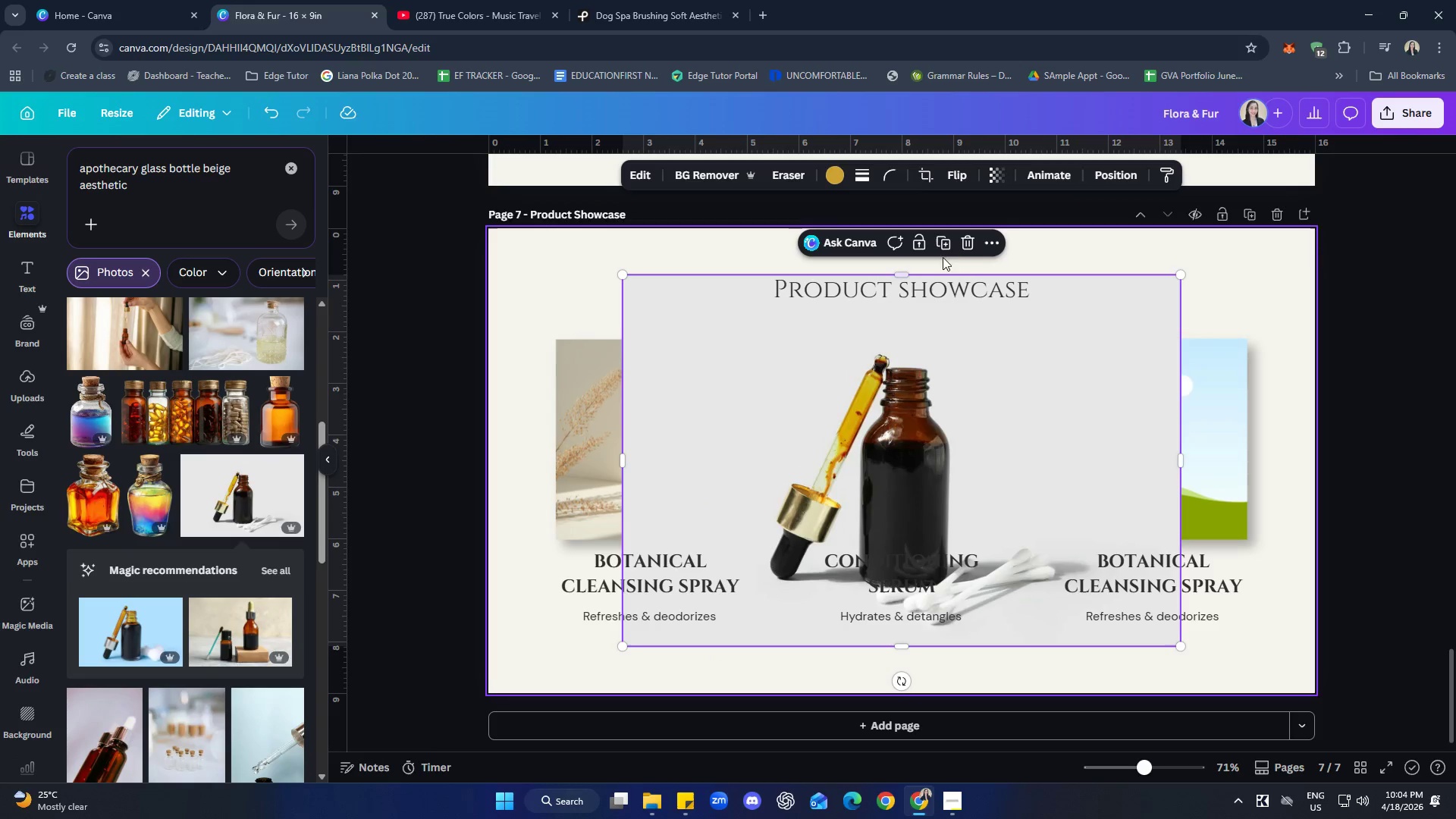 
left_click([968, 246])
 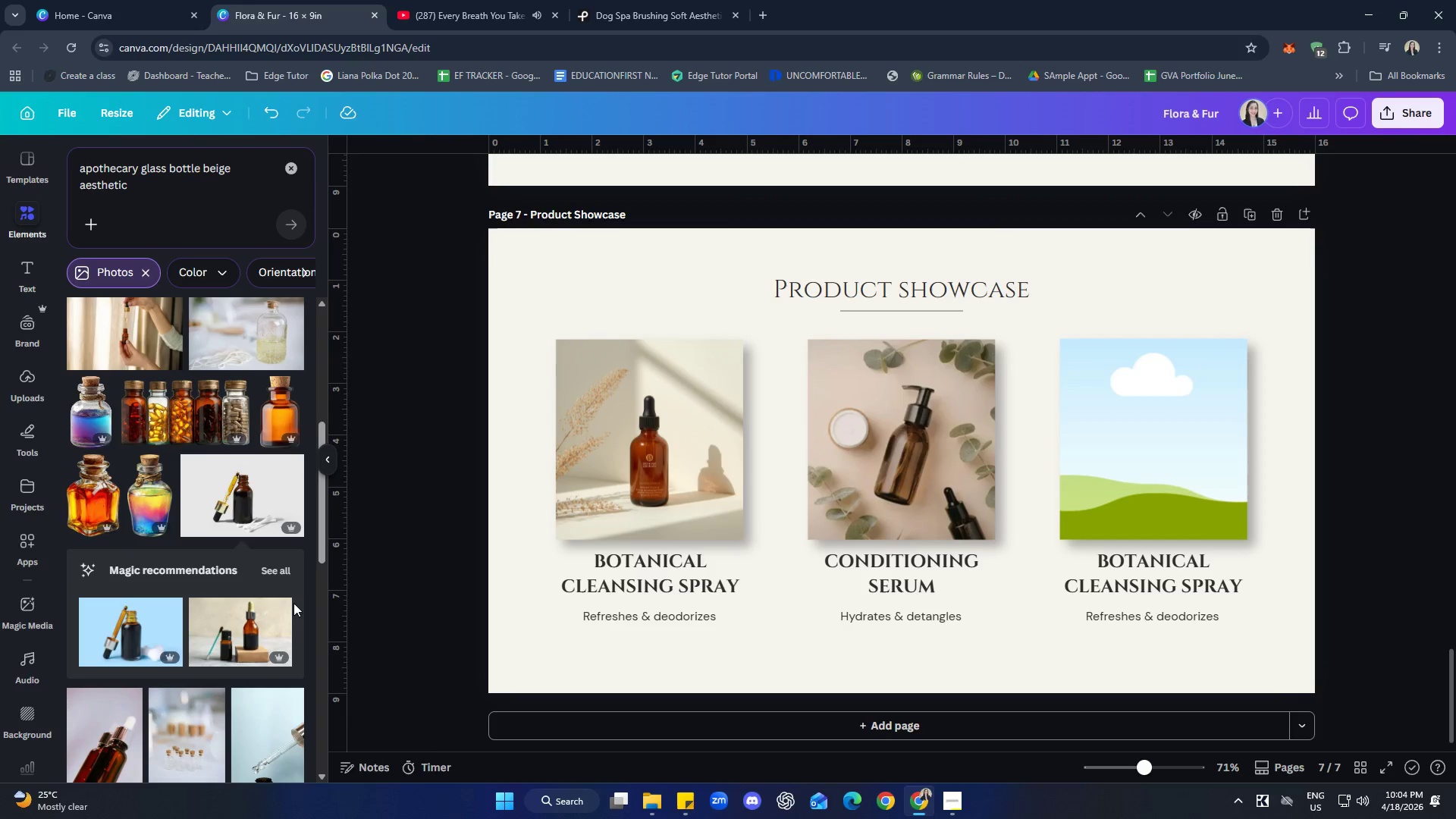 
scroll: coordinate [209, 505], scroll_direction: down, amount: 2.0
 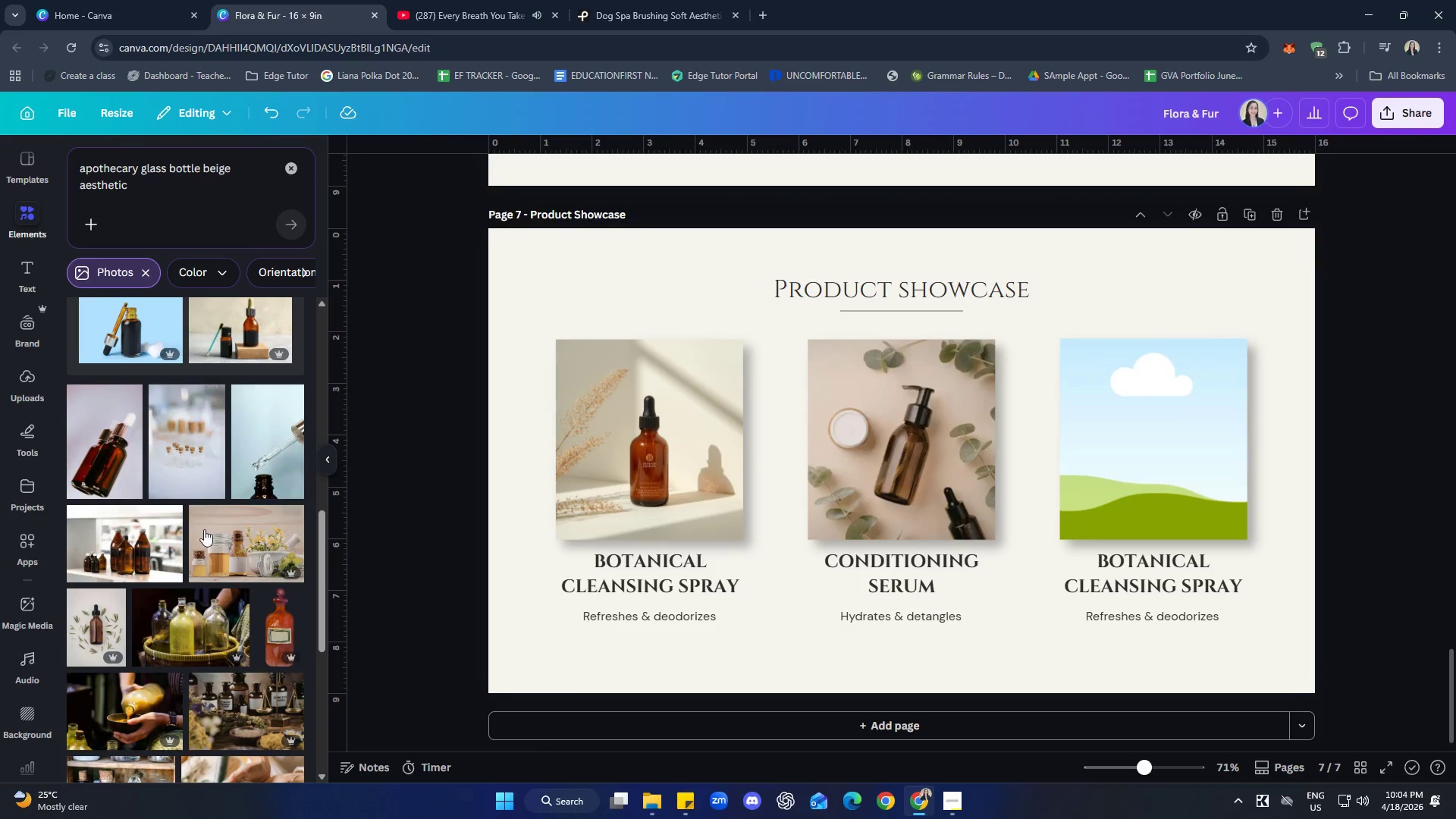 
left_click([93, 615])
 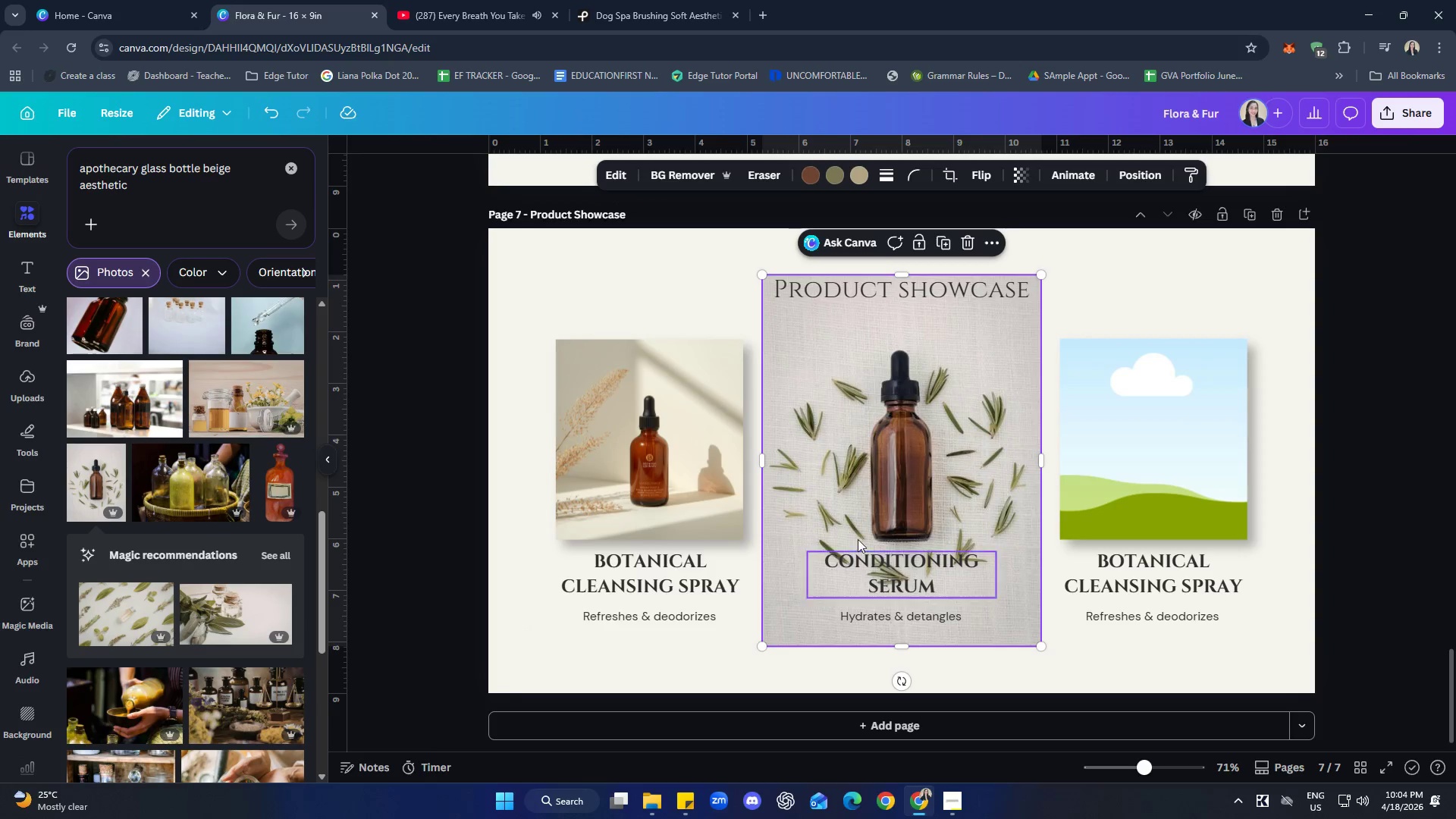 
left_click_drag(start_coordinate=[898, 474], to_coordinate=[900, 445])
 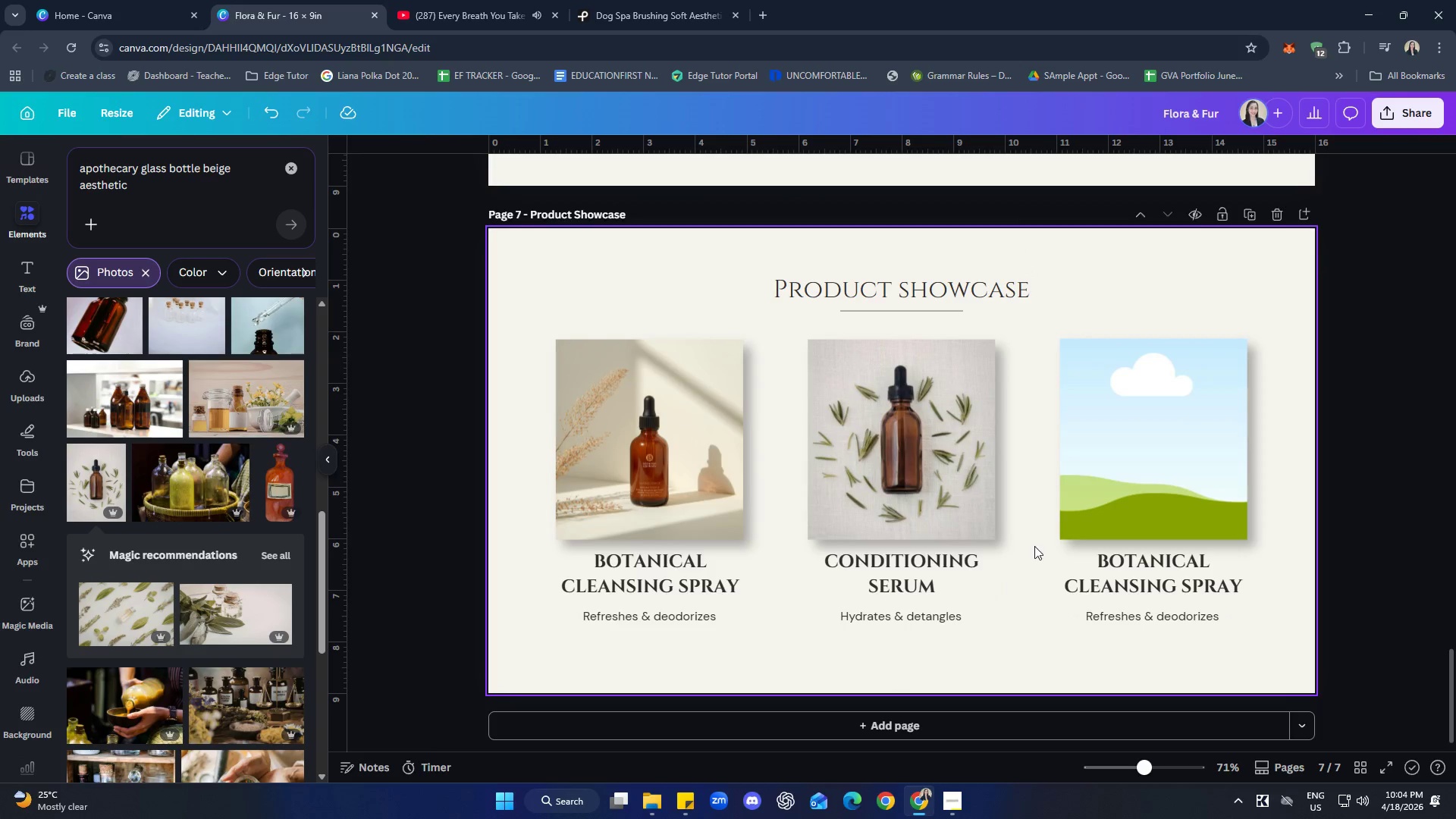 
left_click([1024, 523])
 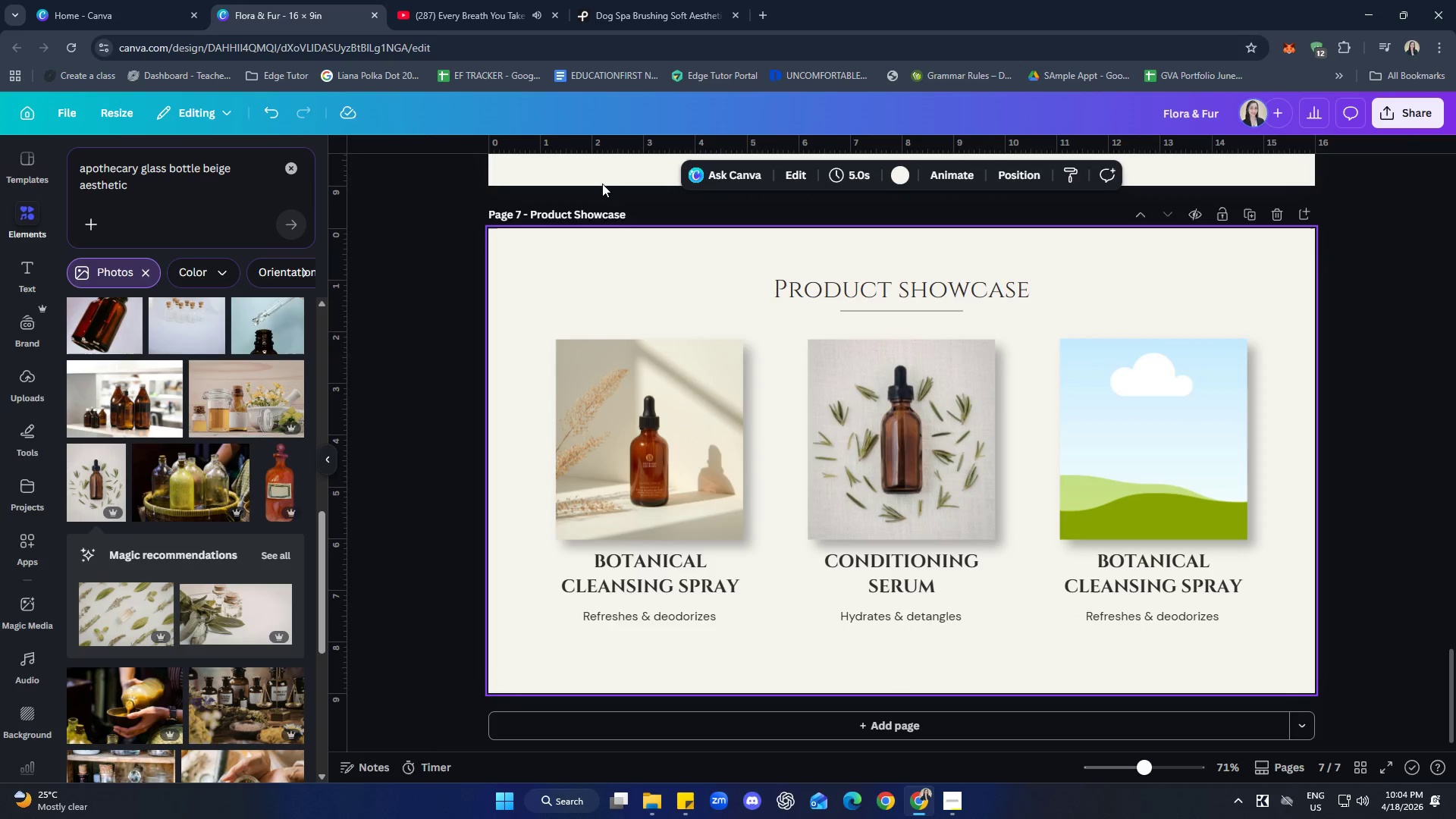 
left_click([473, 0])
 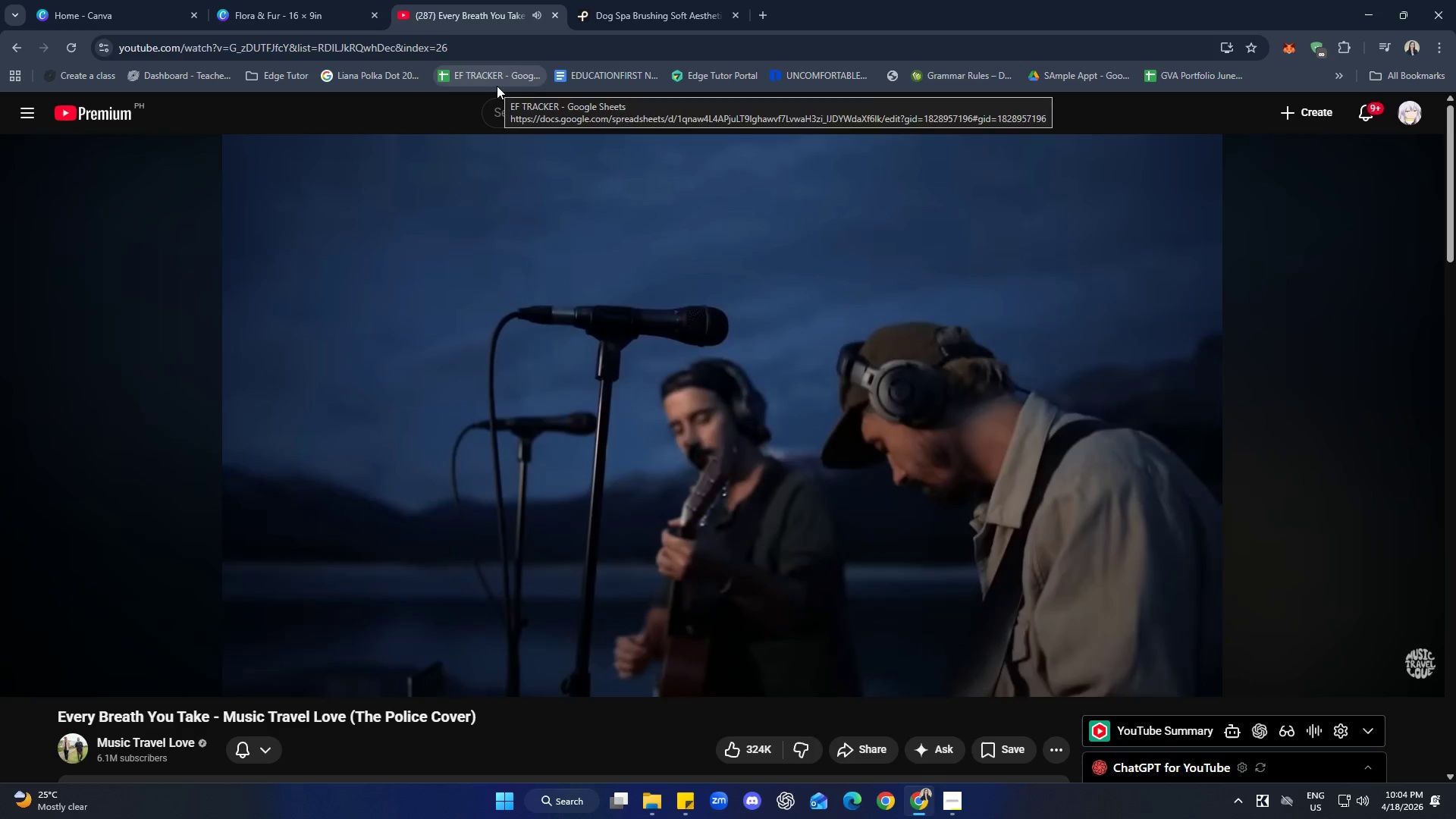 
left_click([297, 0])
 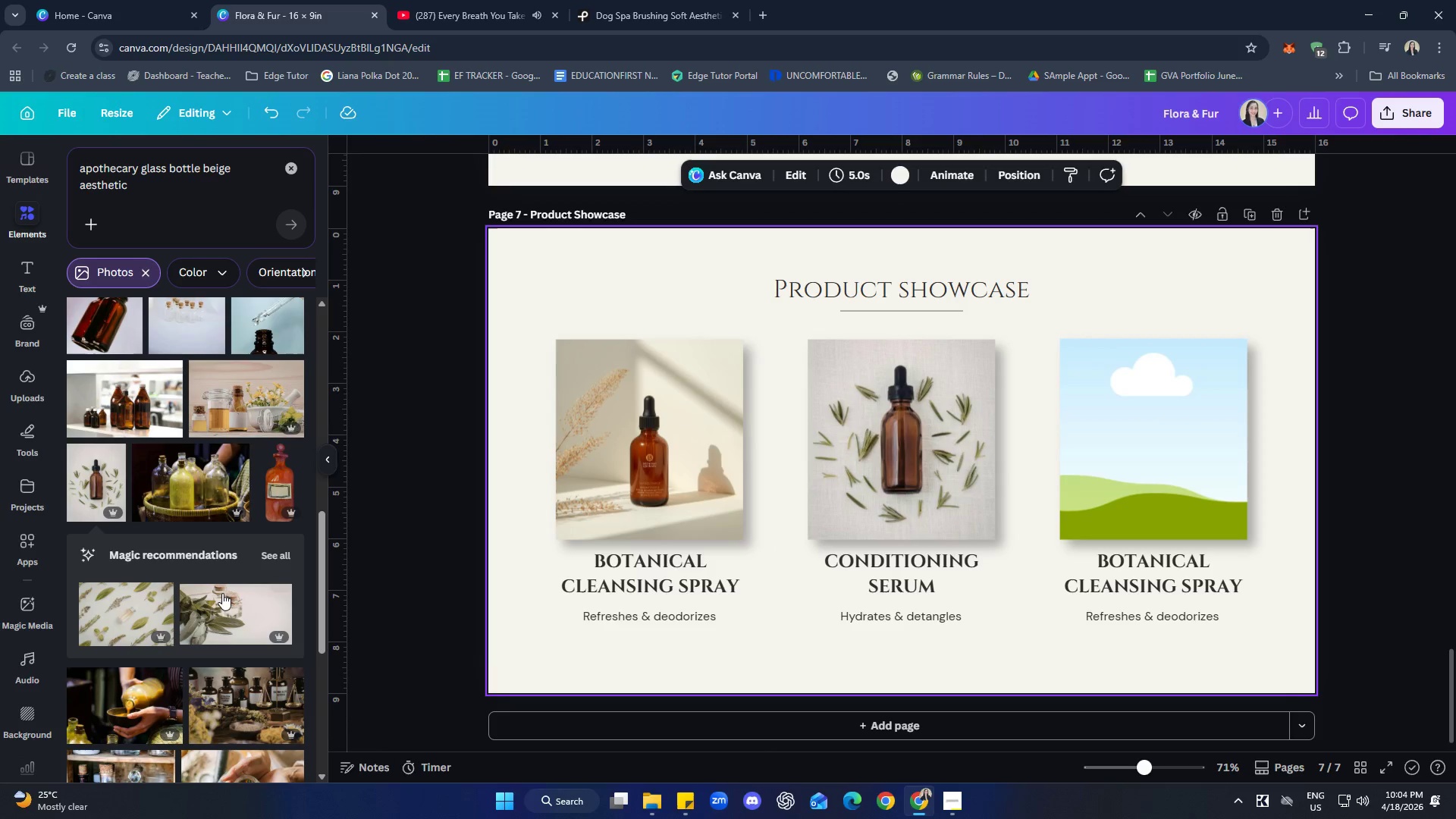 
scroll: coordinate [264, 586], scroll_direction: down, amount: 8.0
 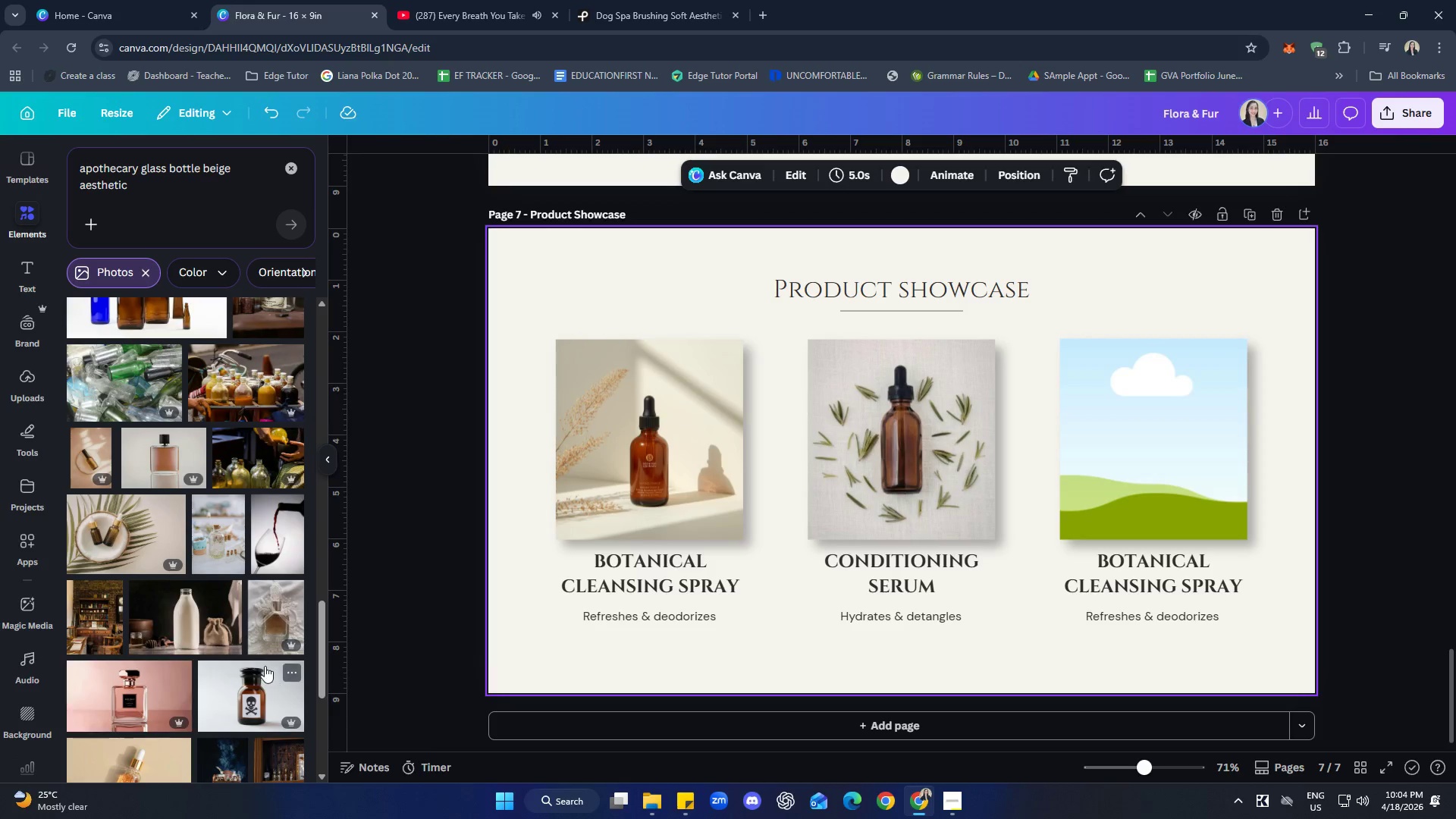 
mouse_move([157, 533])
 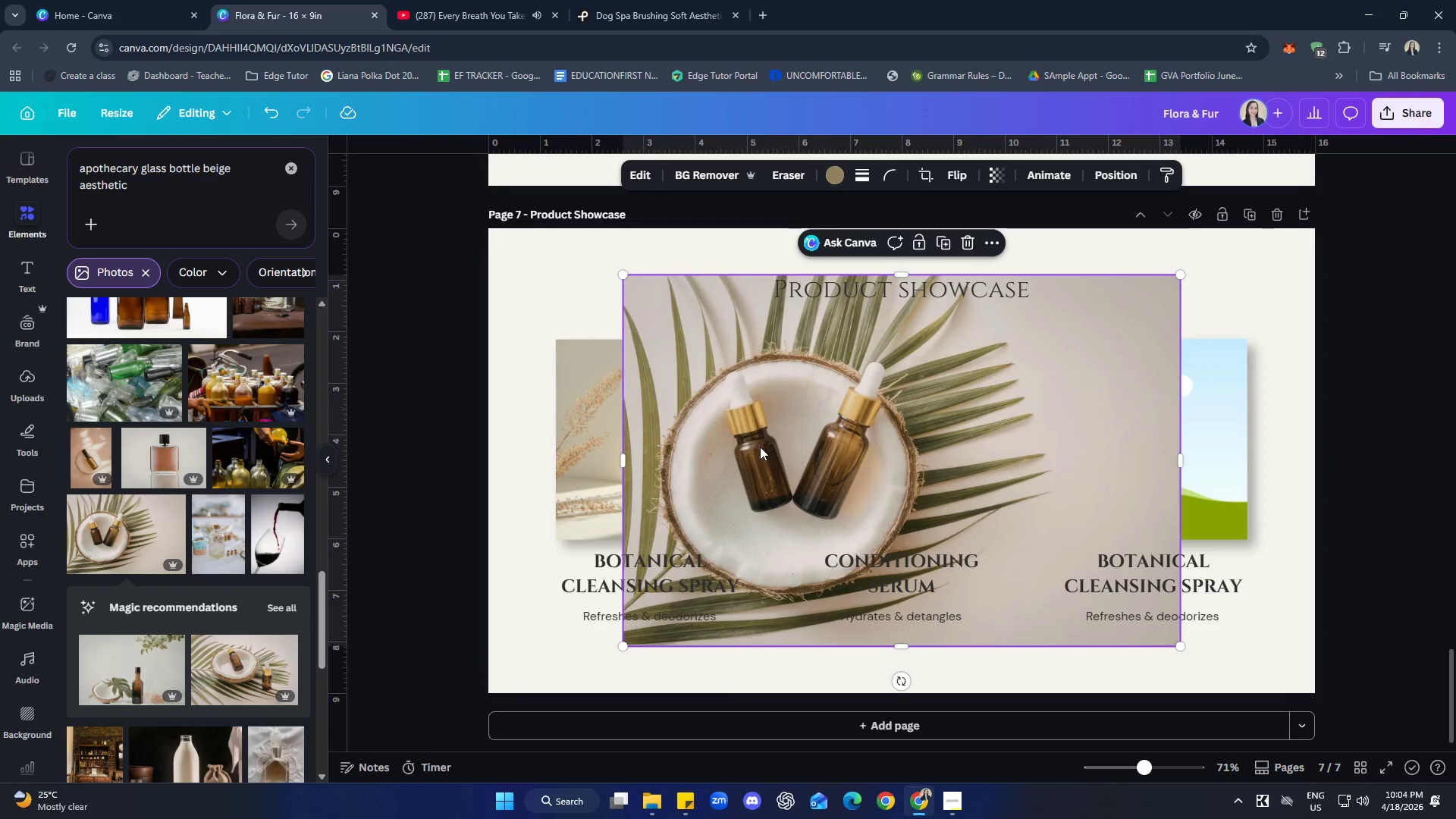 
left_click_drag(start_coordinate=[770, 437], to_coordinate=[868, 430])
 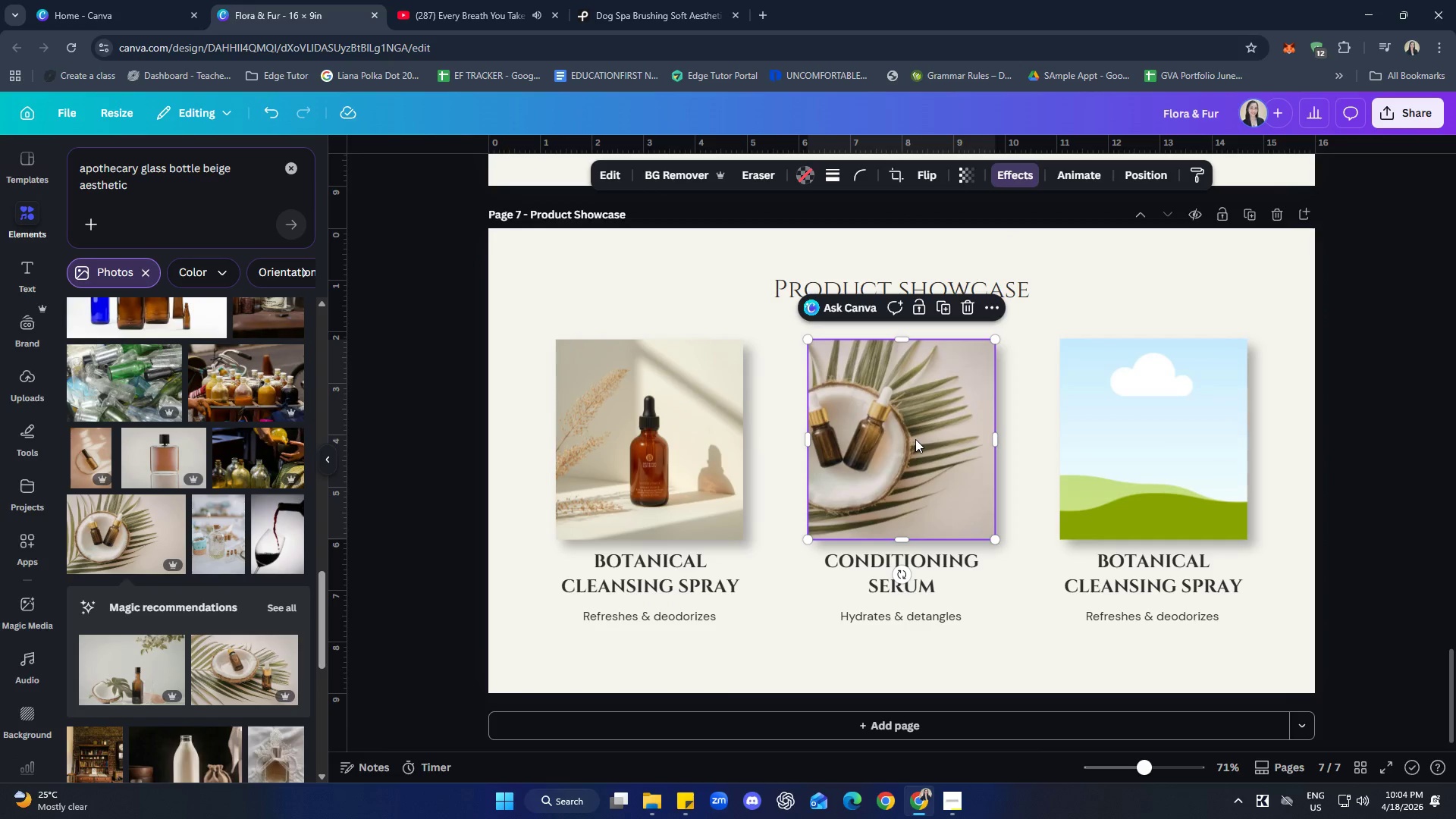 
double_click([915, 439])
 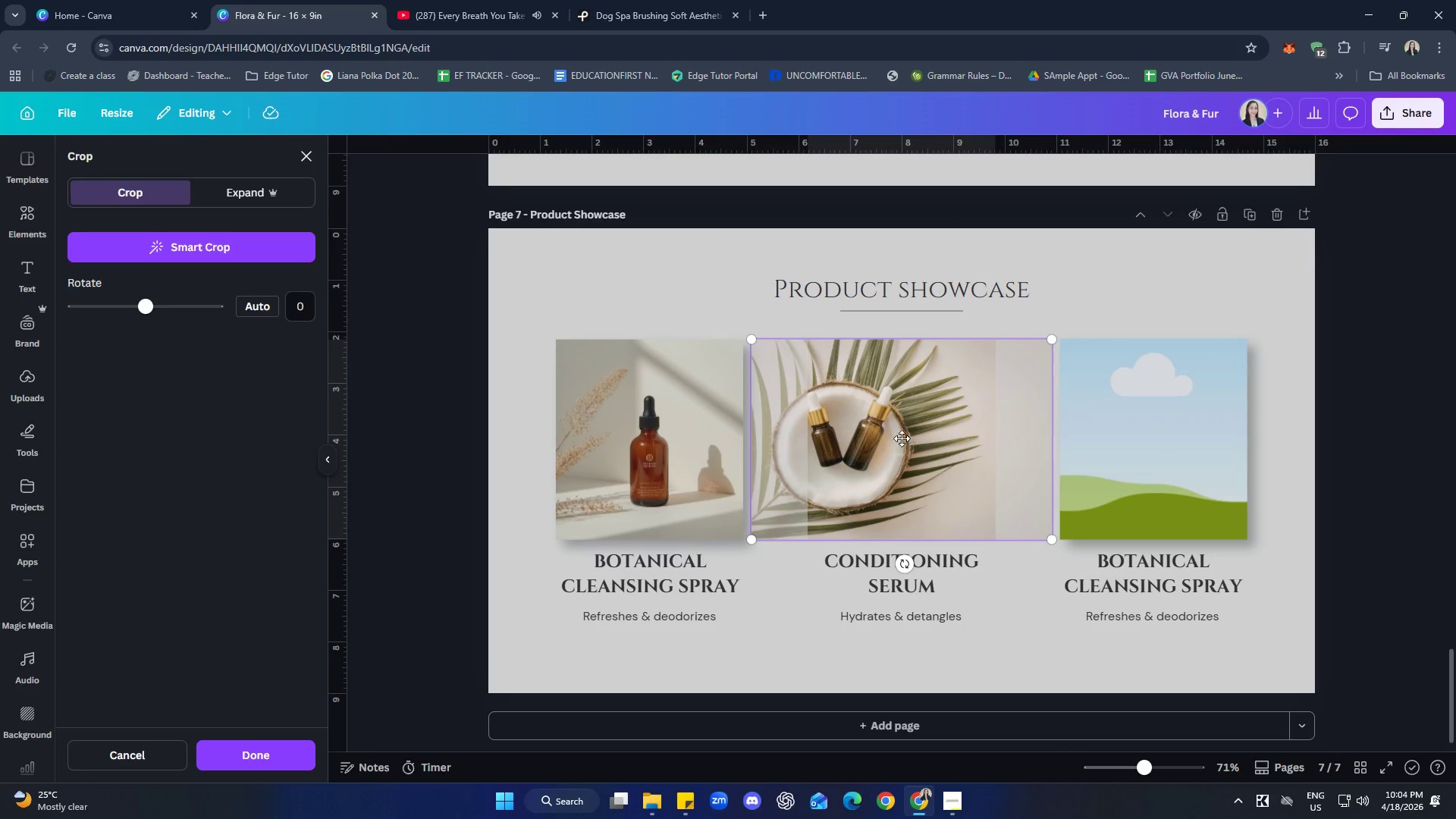 
left_click_drag(start_coordinate=[890, 434], to_coordinate=[952, 442])
 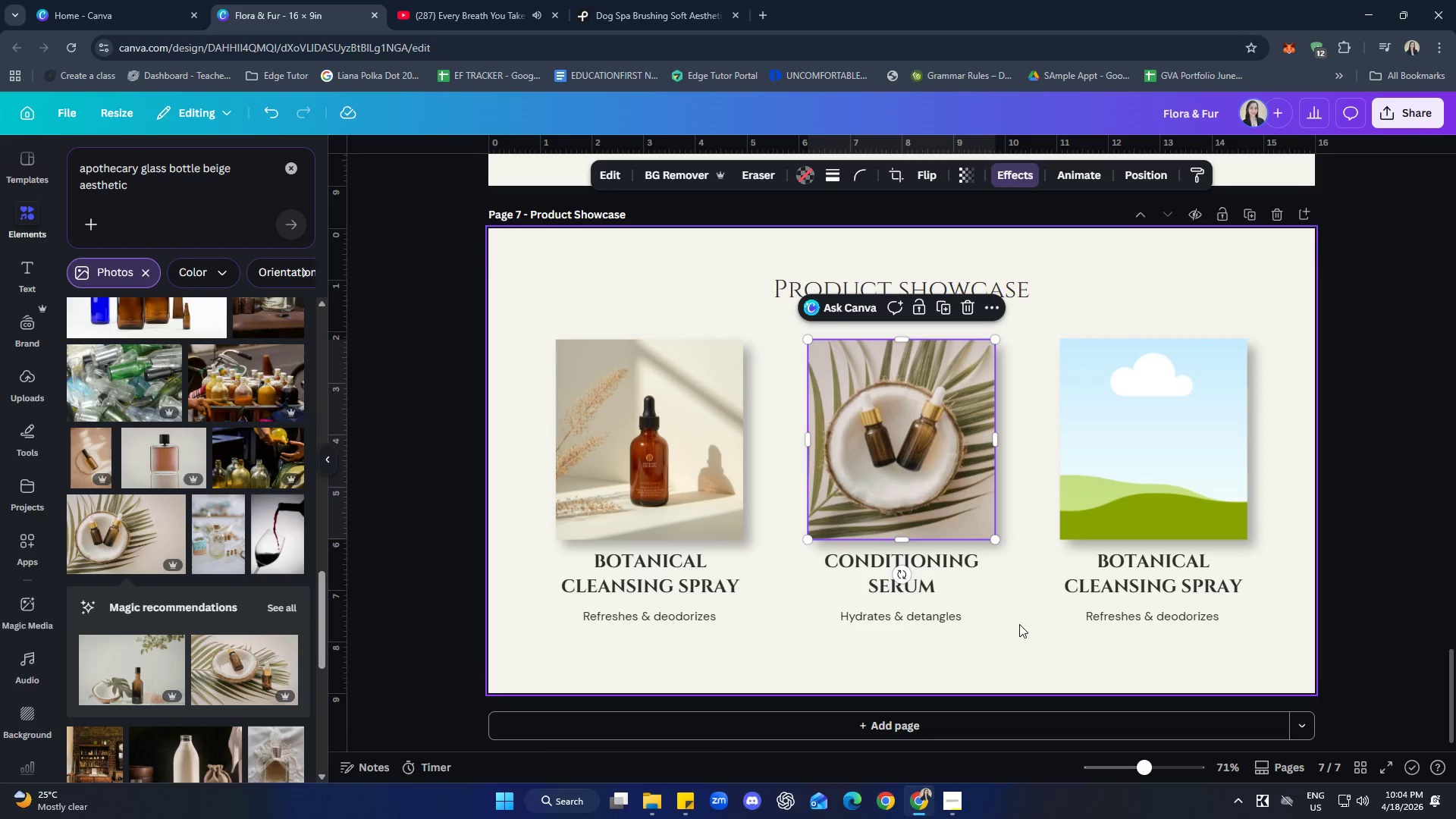 
double_click([1022, 624])
 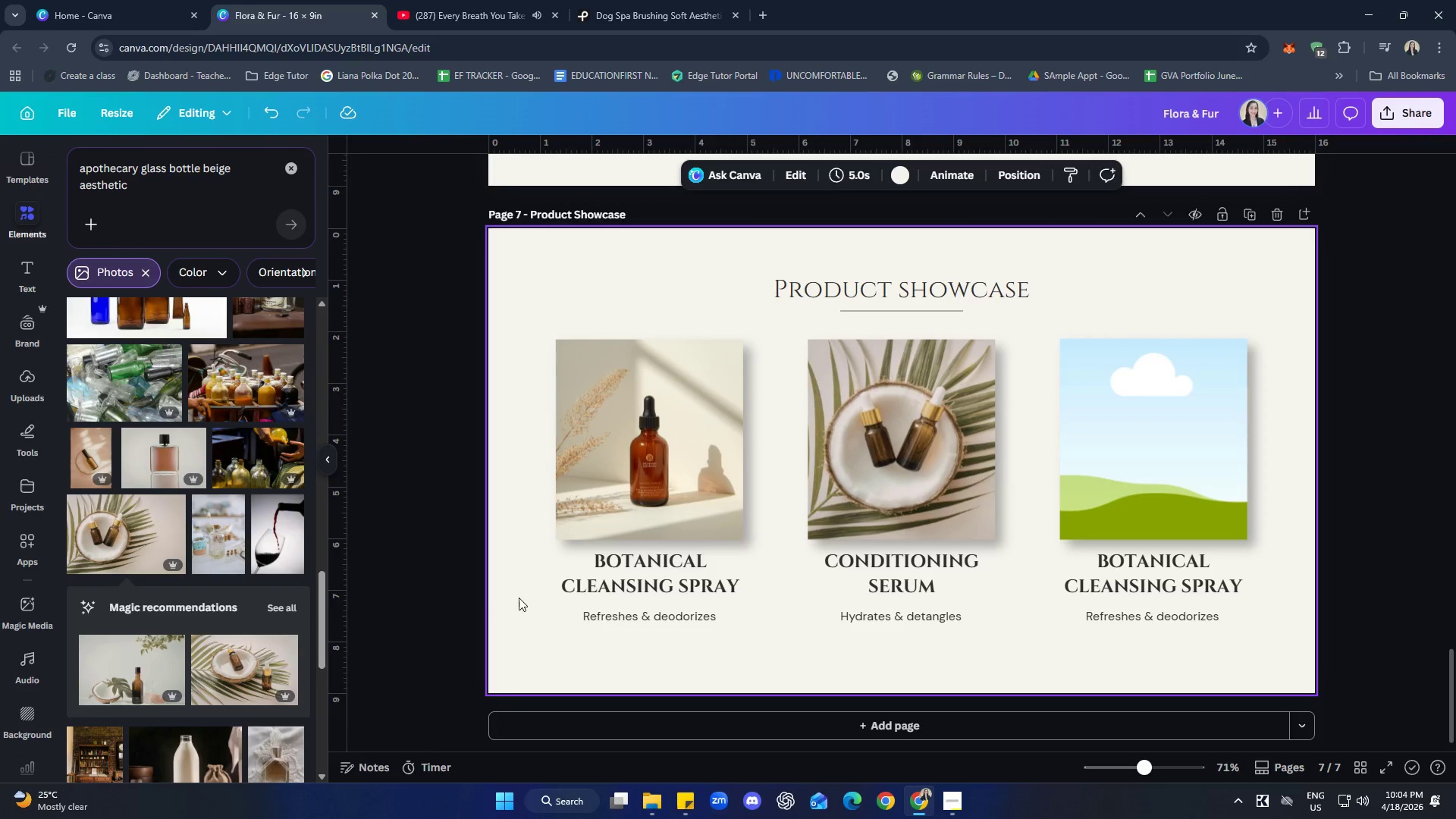 
scroll: coordinate [191, 487], scroll_direction: down, amount: 3.0
 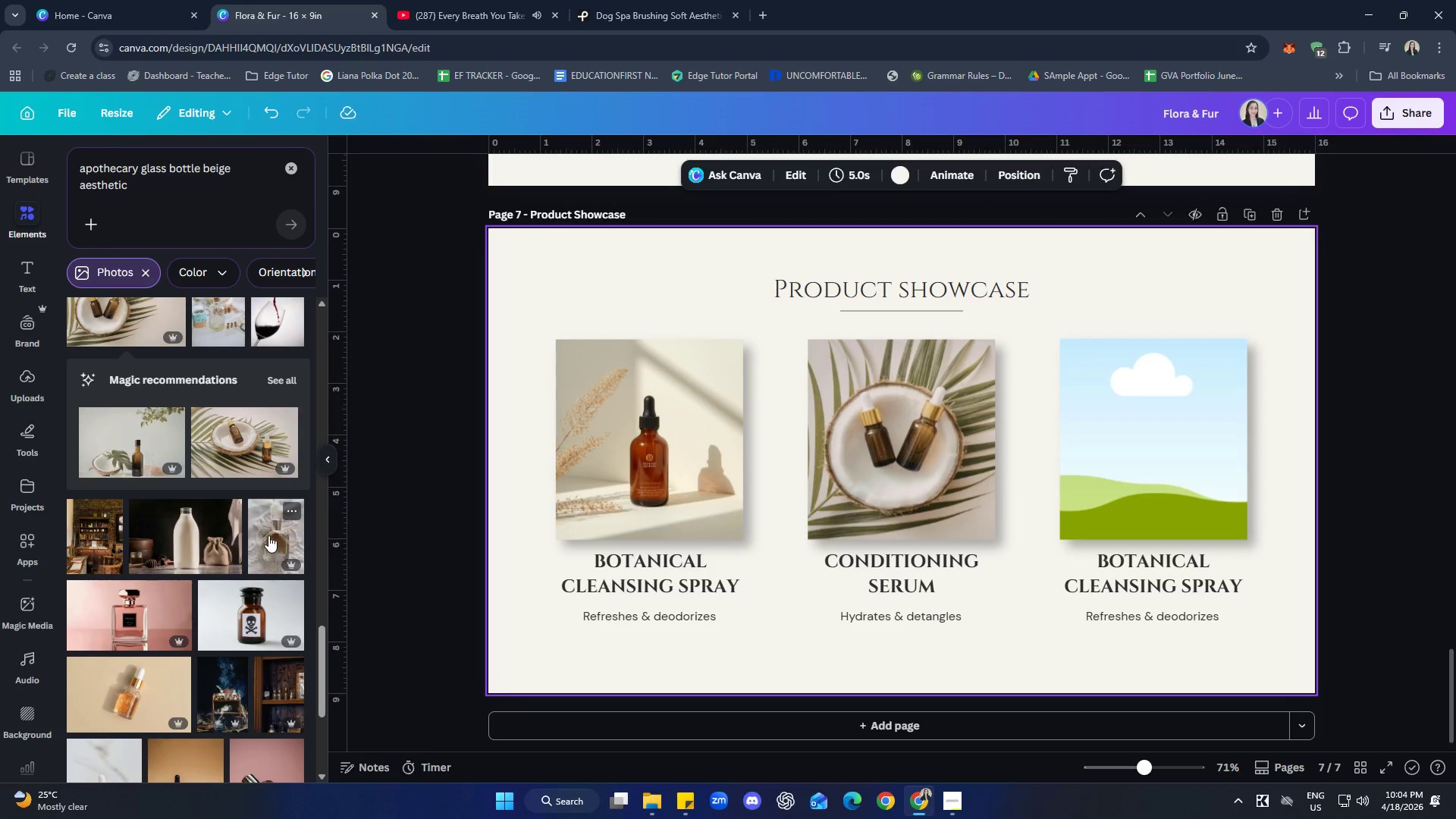 
left_click([257, 438])
 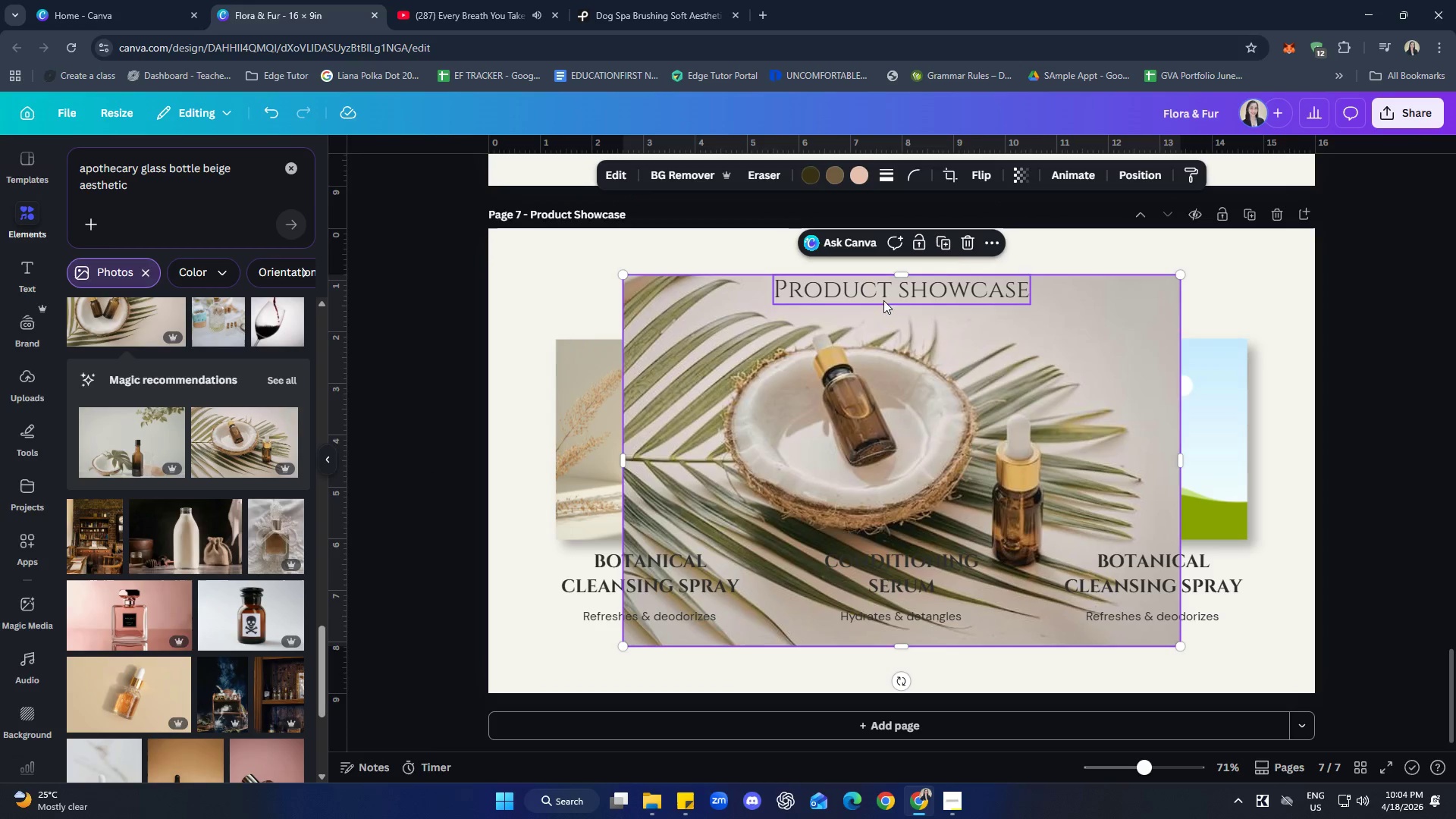 
left_click([971, 239])
 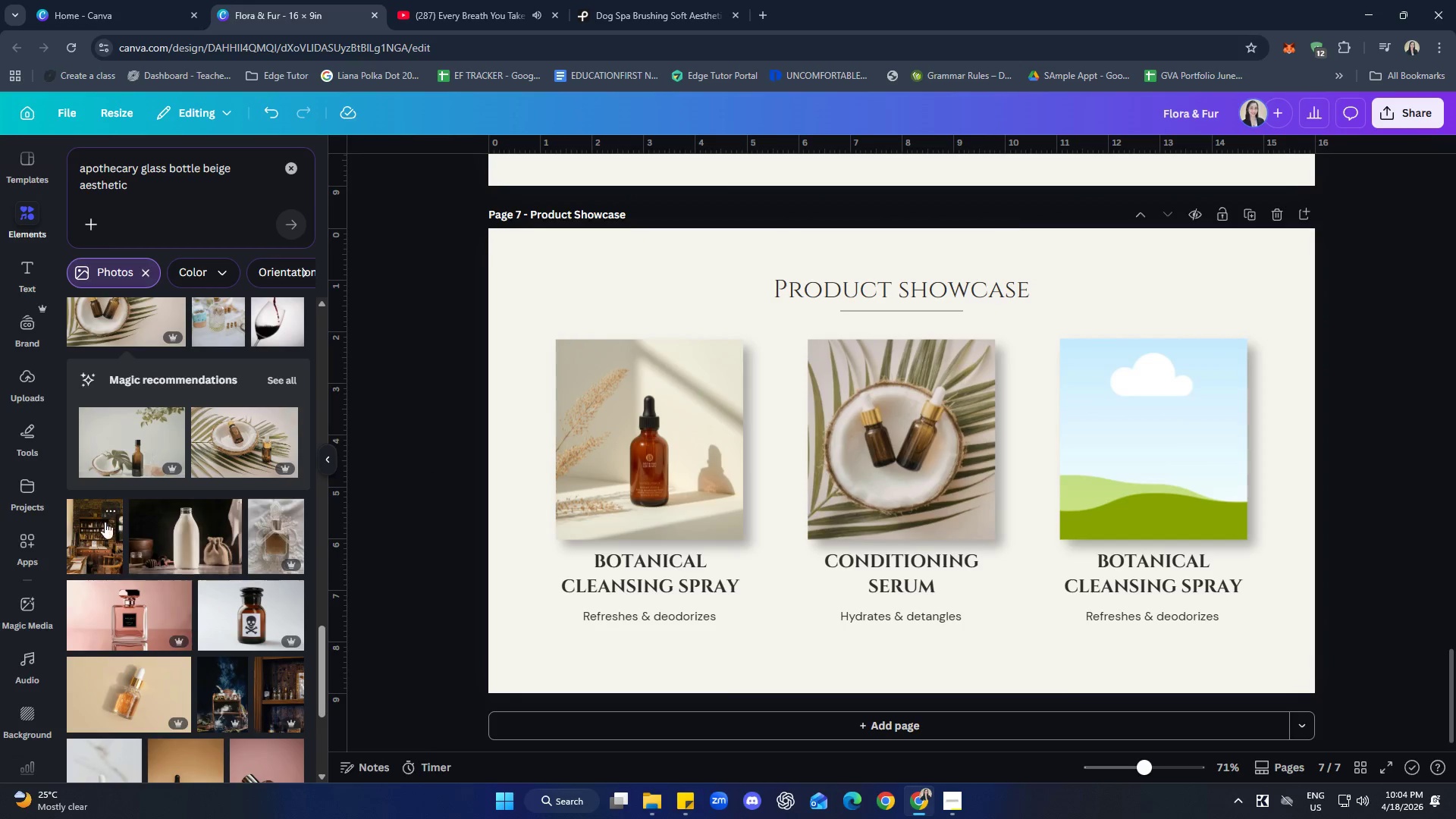 
scroll: coordinate [206, 584], scroll_direction: up, amount: 5.0
 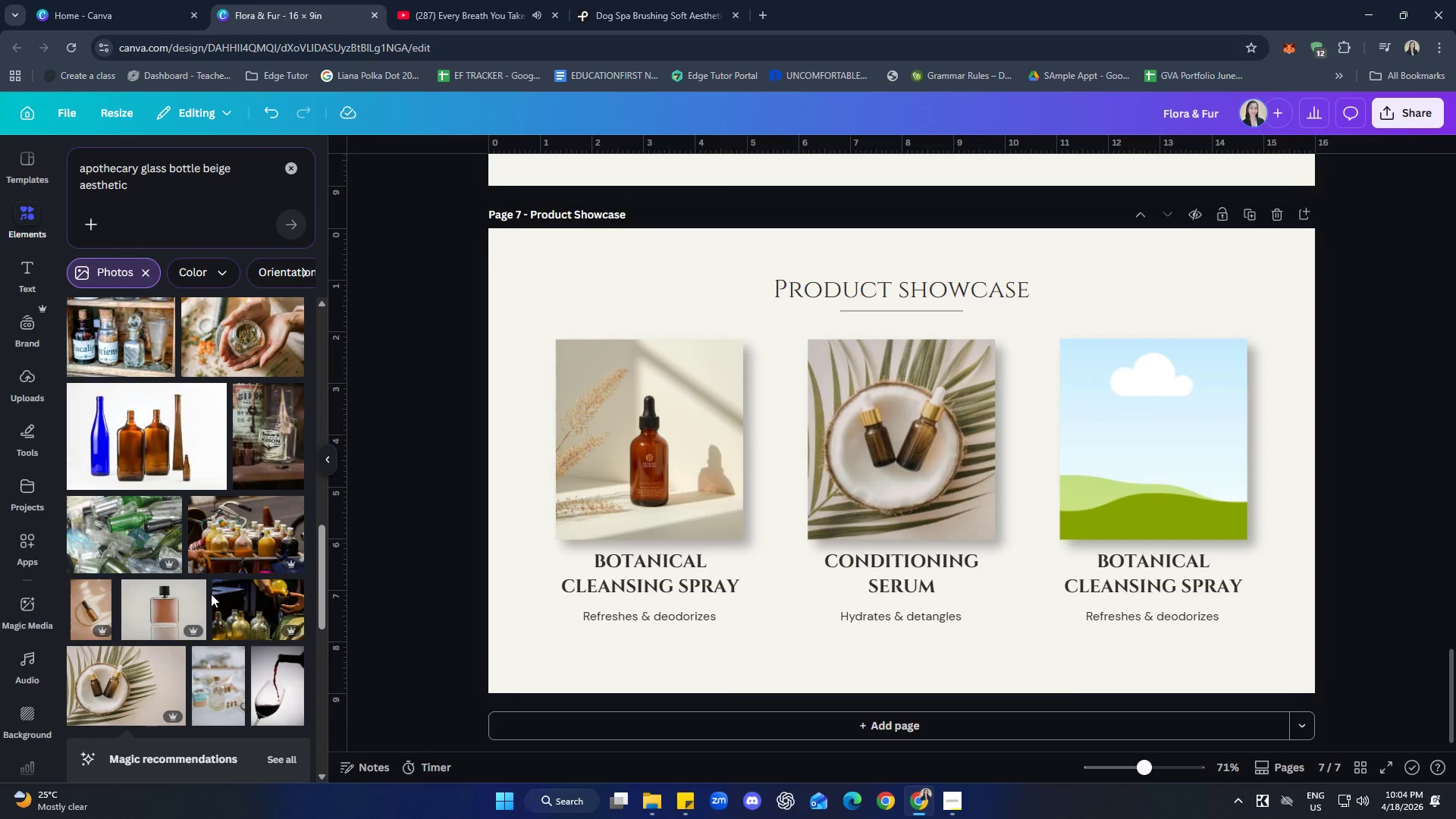 
mouse_move([196, 611])
 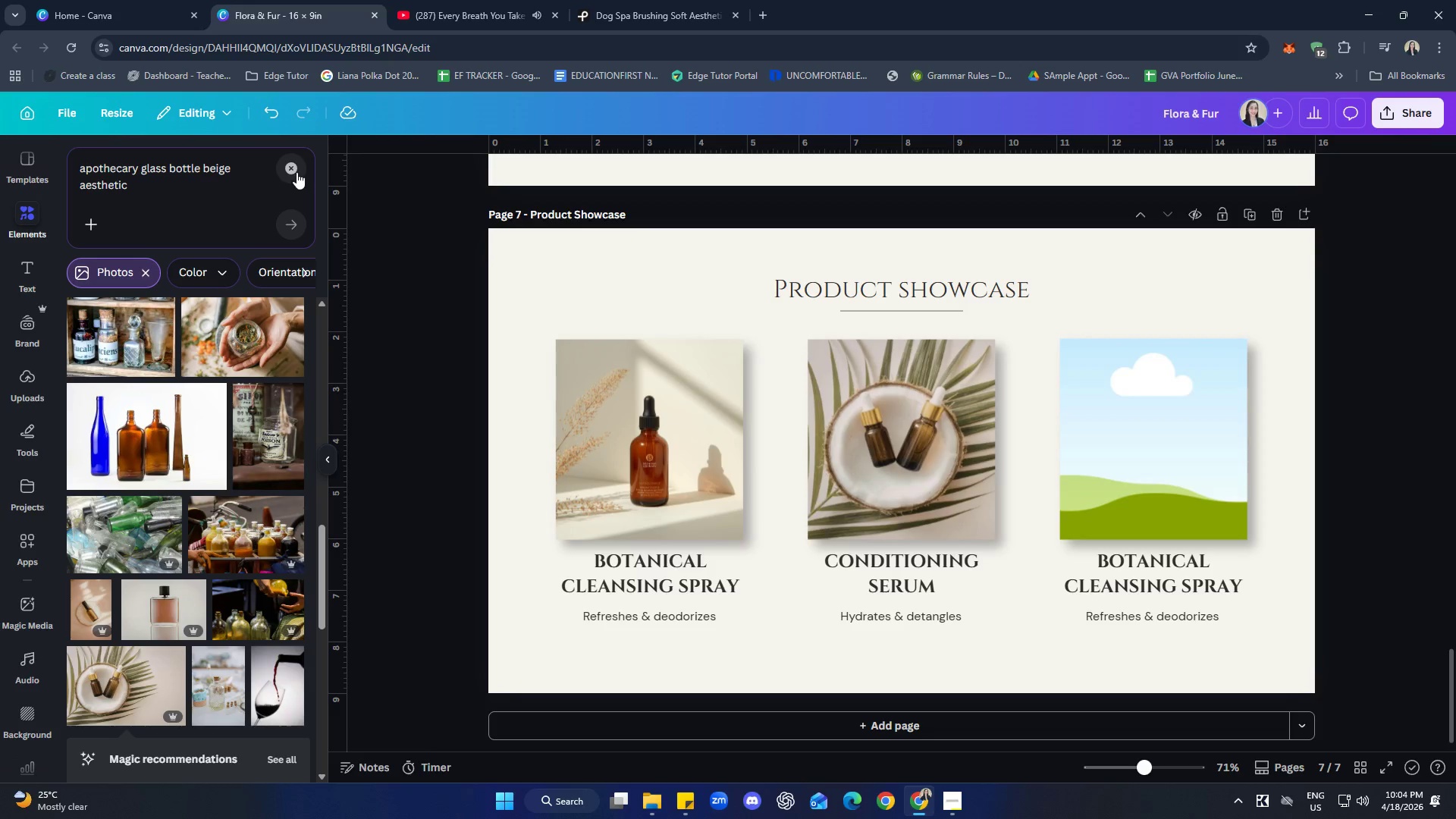 
double_click([202, 175])
 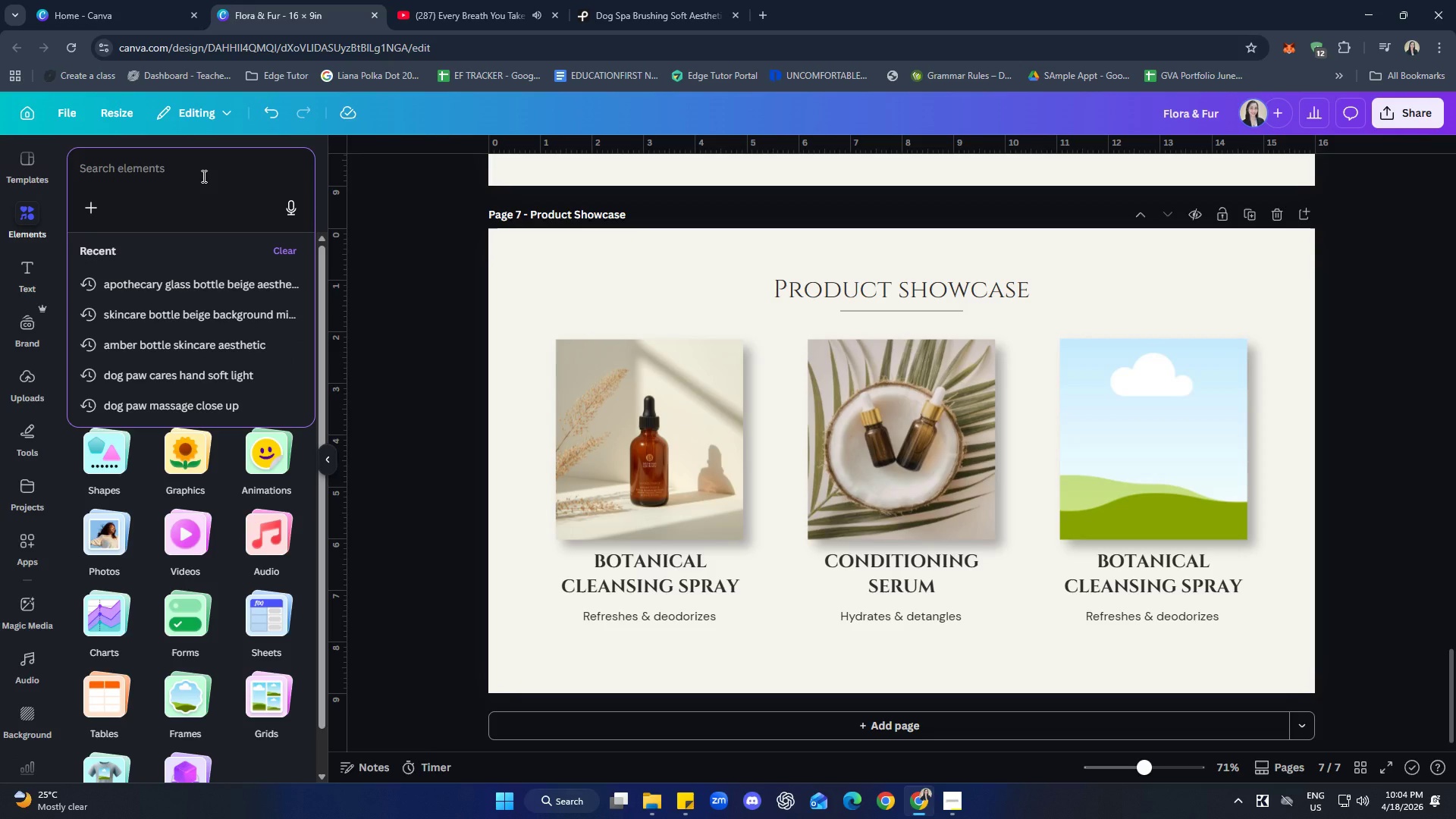 
type(beige b)
key(Backspace)
key(Backspace)
key(Backspace)
key(Backspace)
key(Backspace)
key(Backspace)
key(Backspace)
type(dog balm beige s)
key(Backspace)
type(aesthte)
key(Backspace)
key(Backspace)
type(etic)
 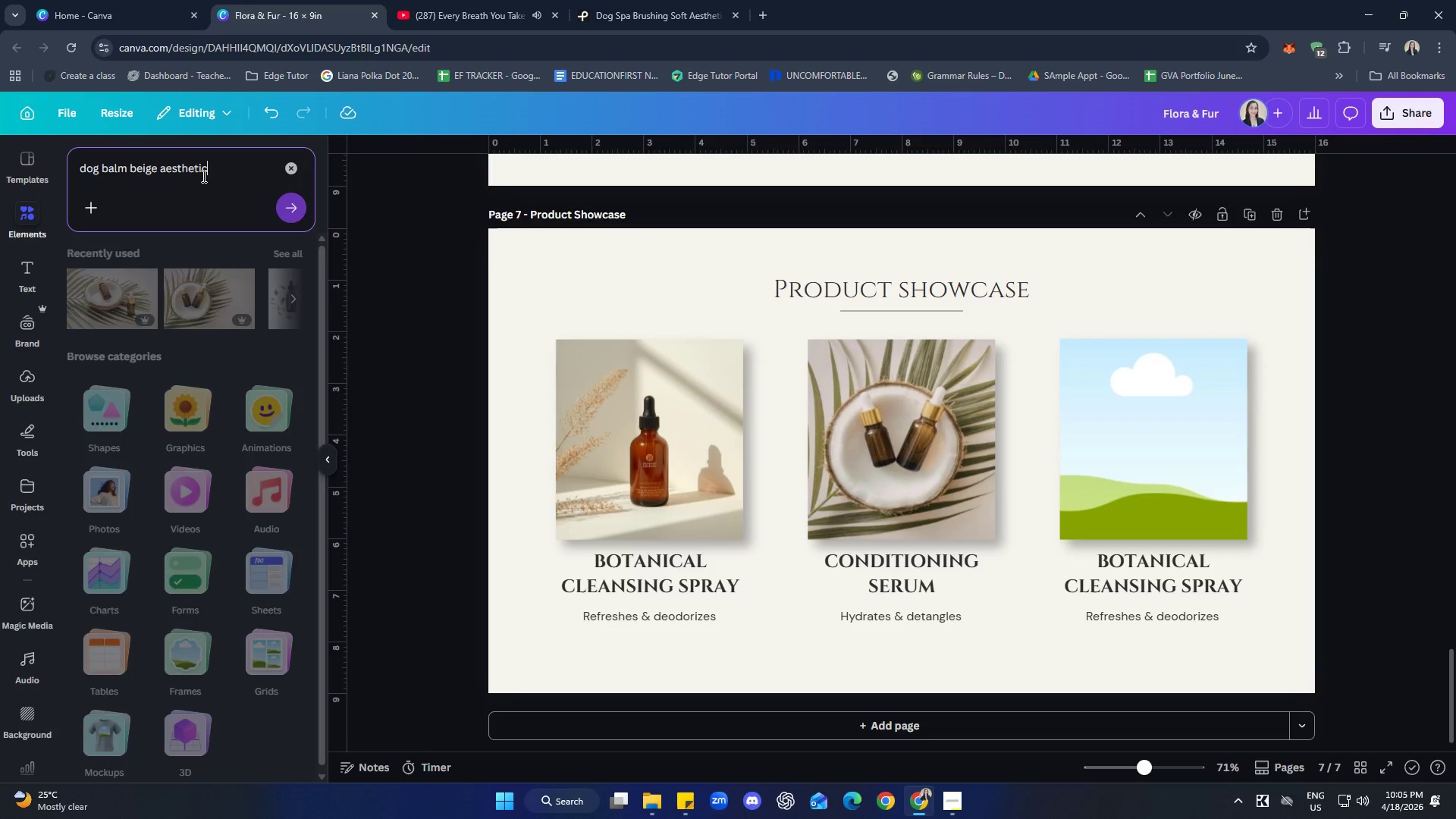 
key(Enter)
 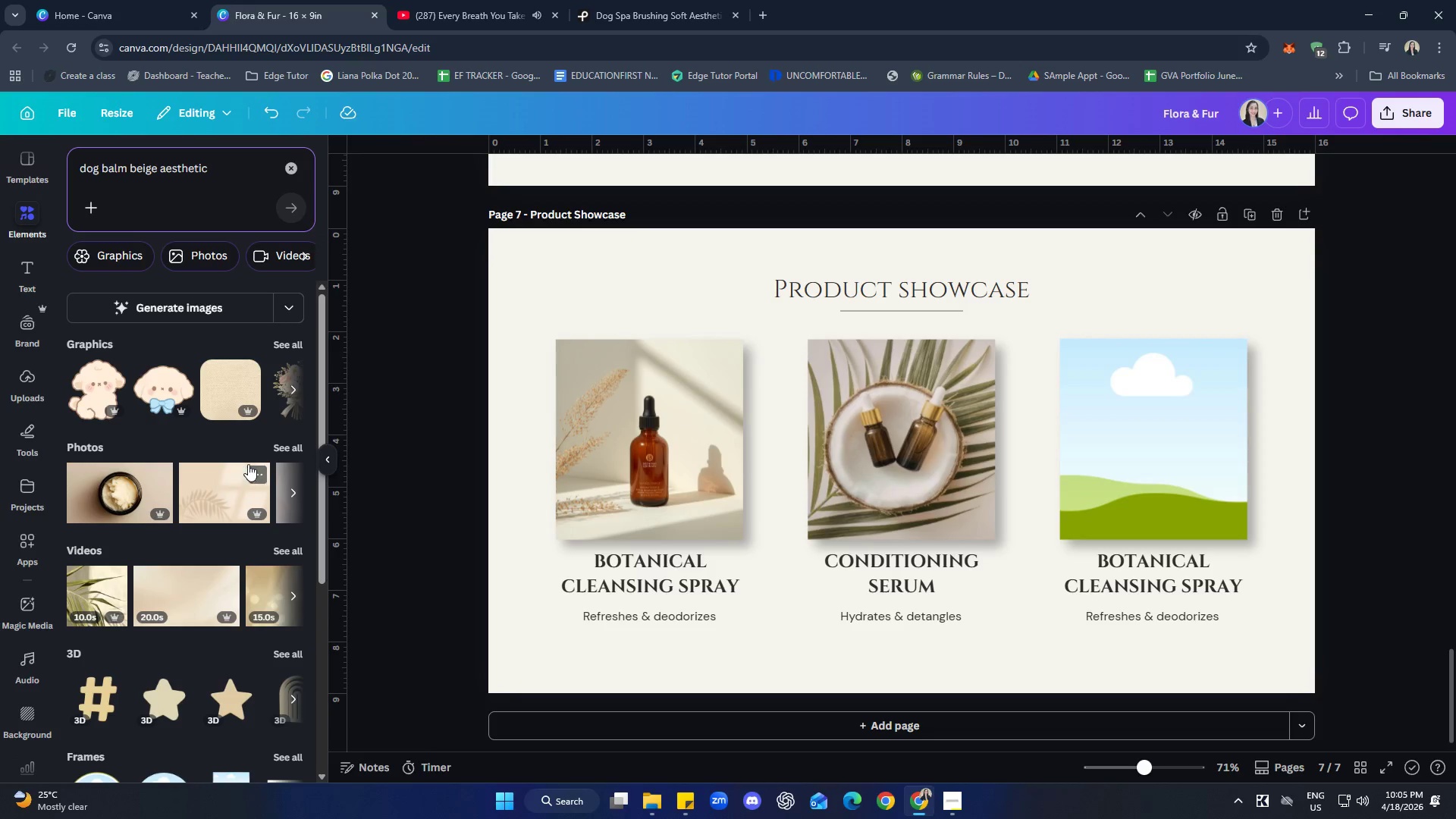 
left_click([277, 450])
 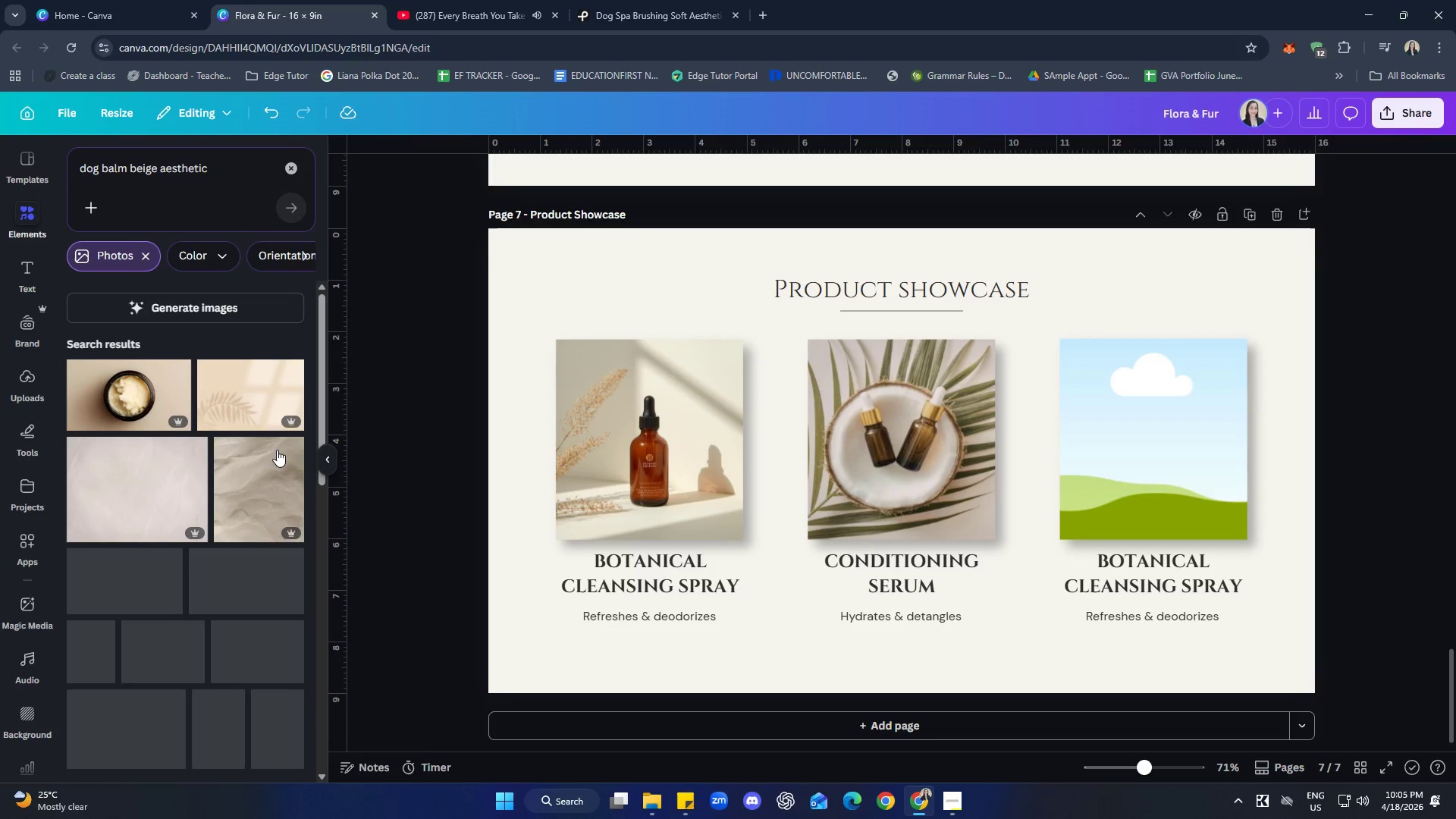 
mouse_move([284, 483])
 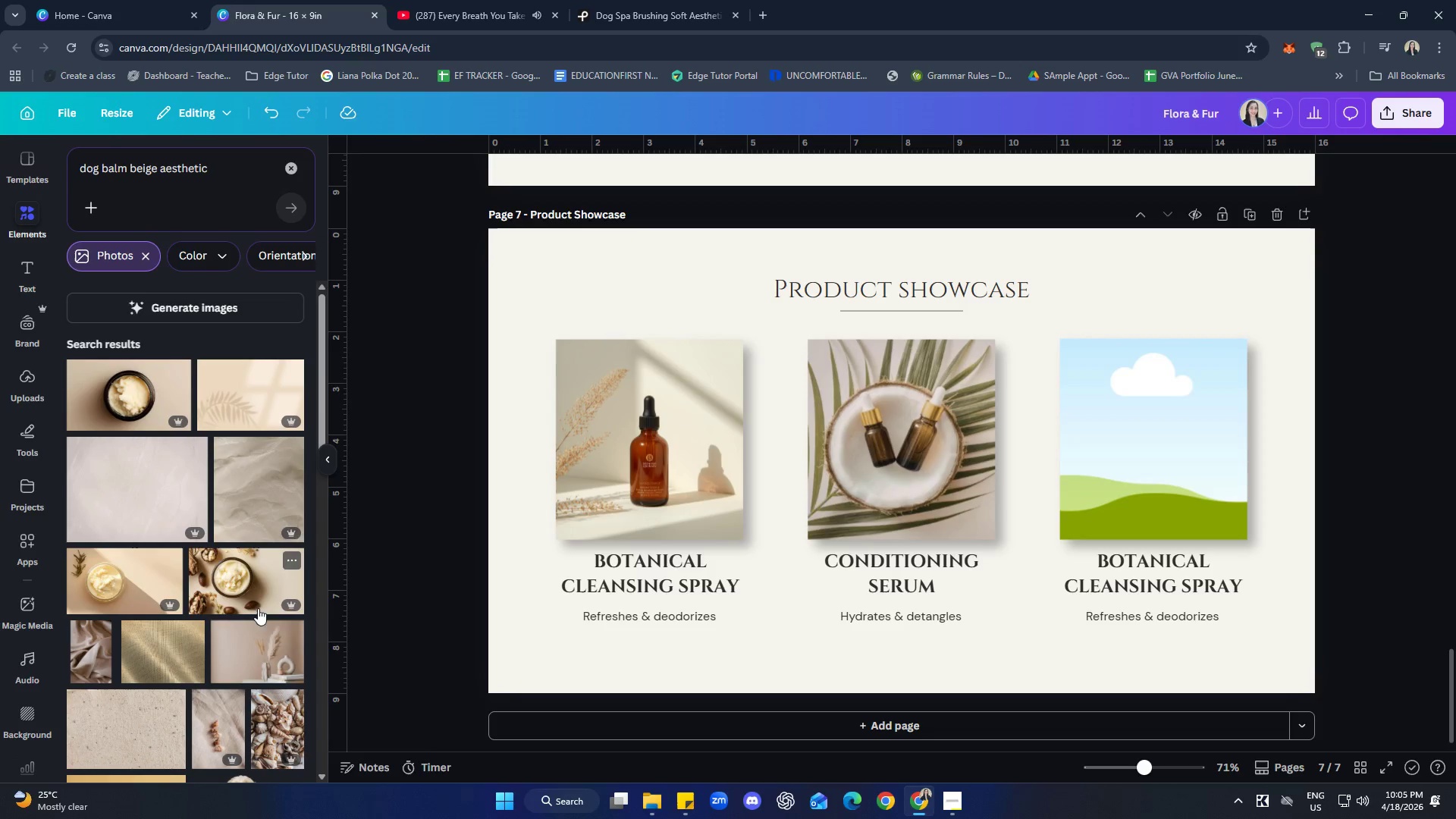 
left_click([116, 588])
 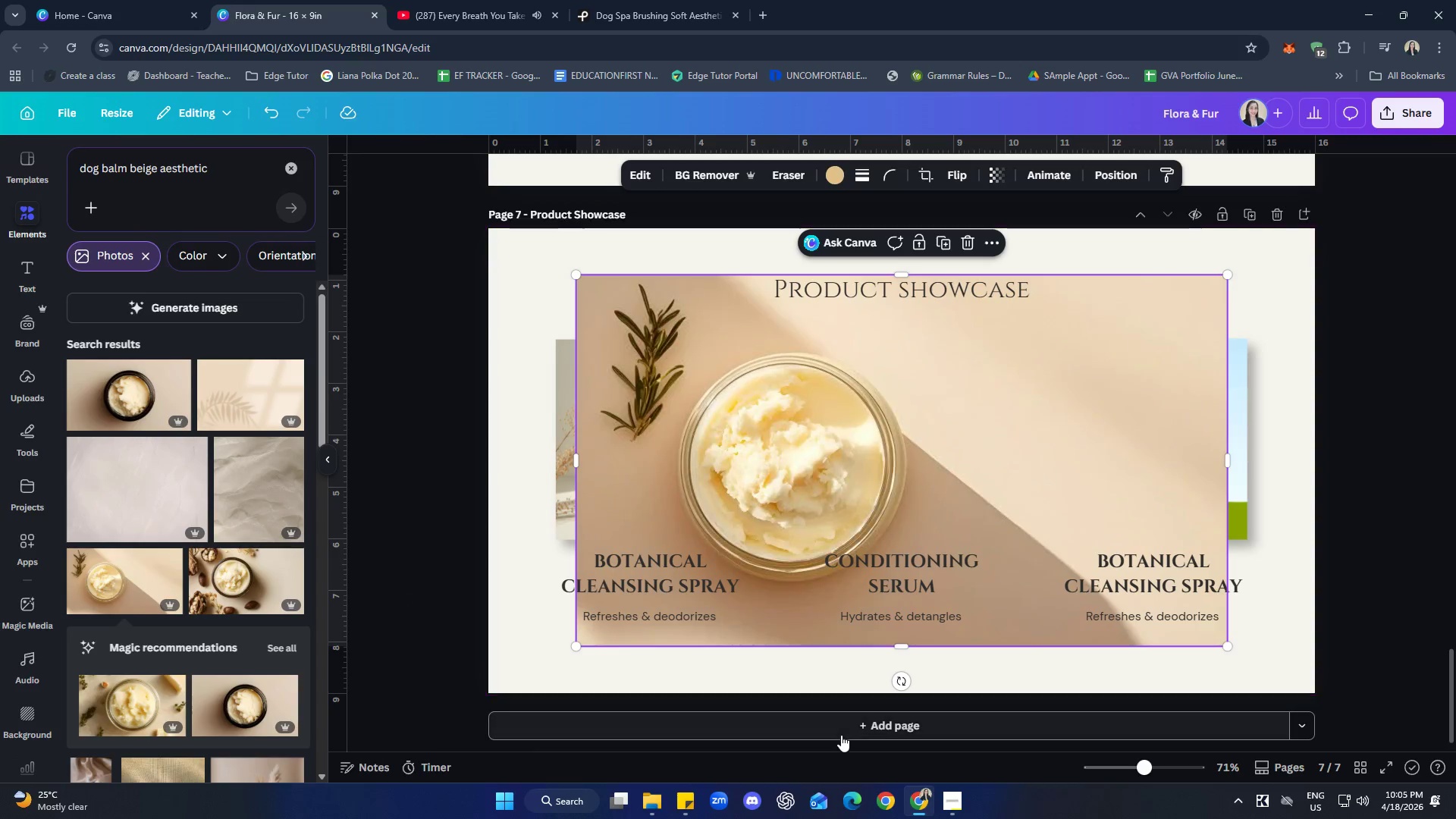 
left_click_drag(start_coordinate=[776, 516], to_coordinate=[1180, 505])
 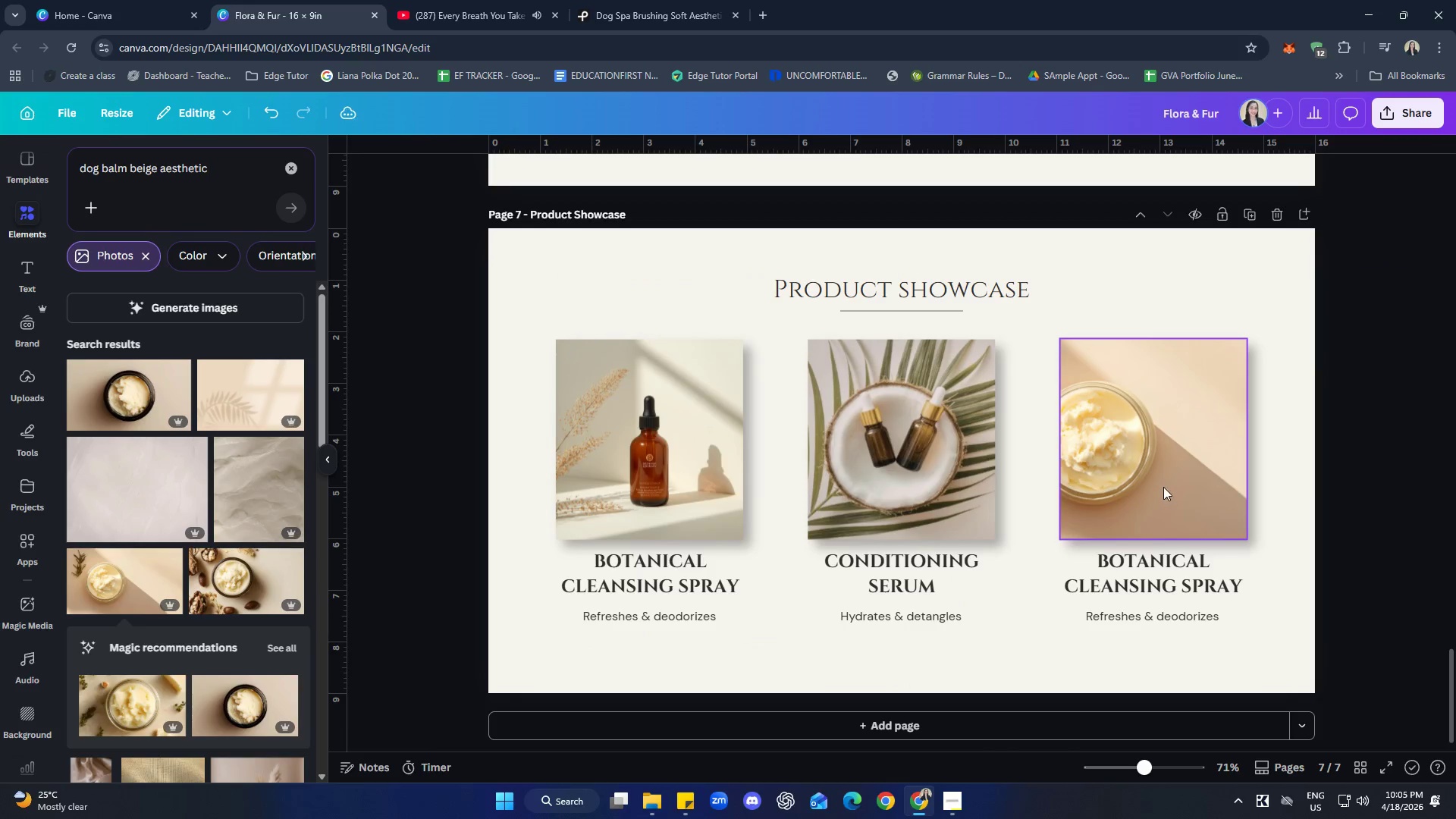 
double_click([1163, 487])
 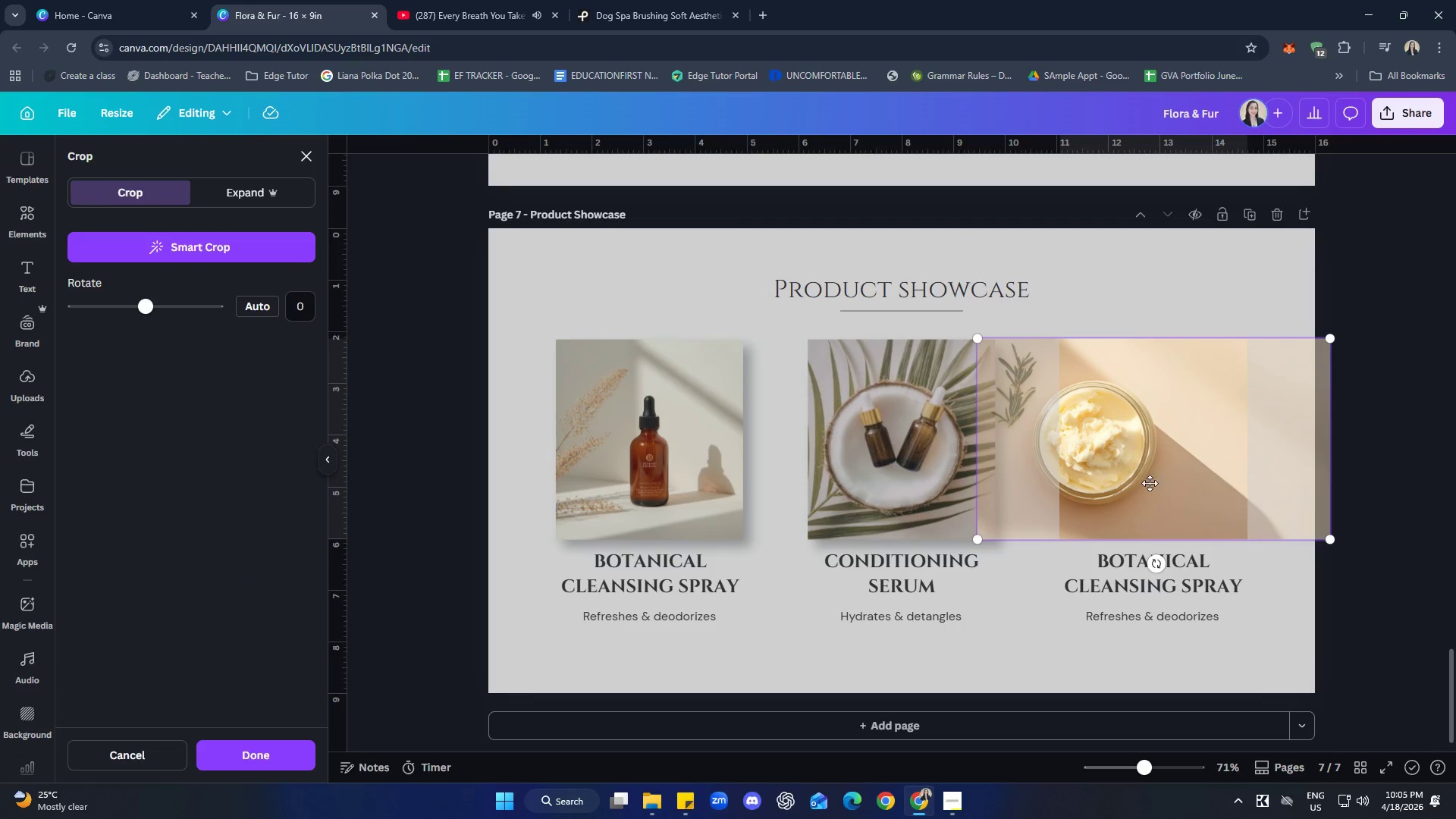 
left_click_drag(start_coordinate=[1136, 476], to_coordinate=[1243, 477])
 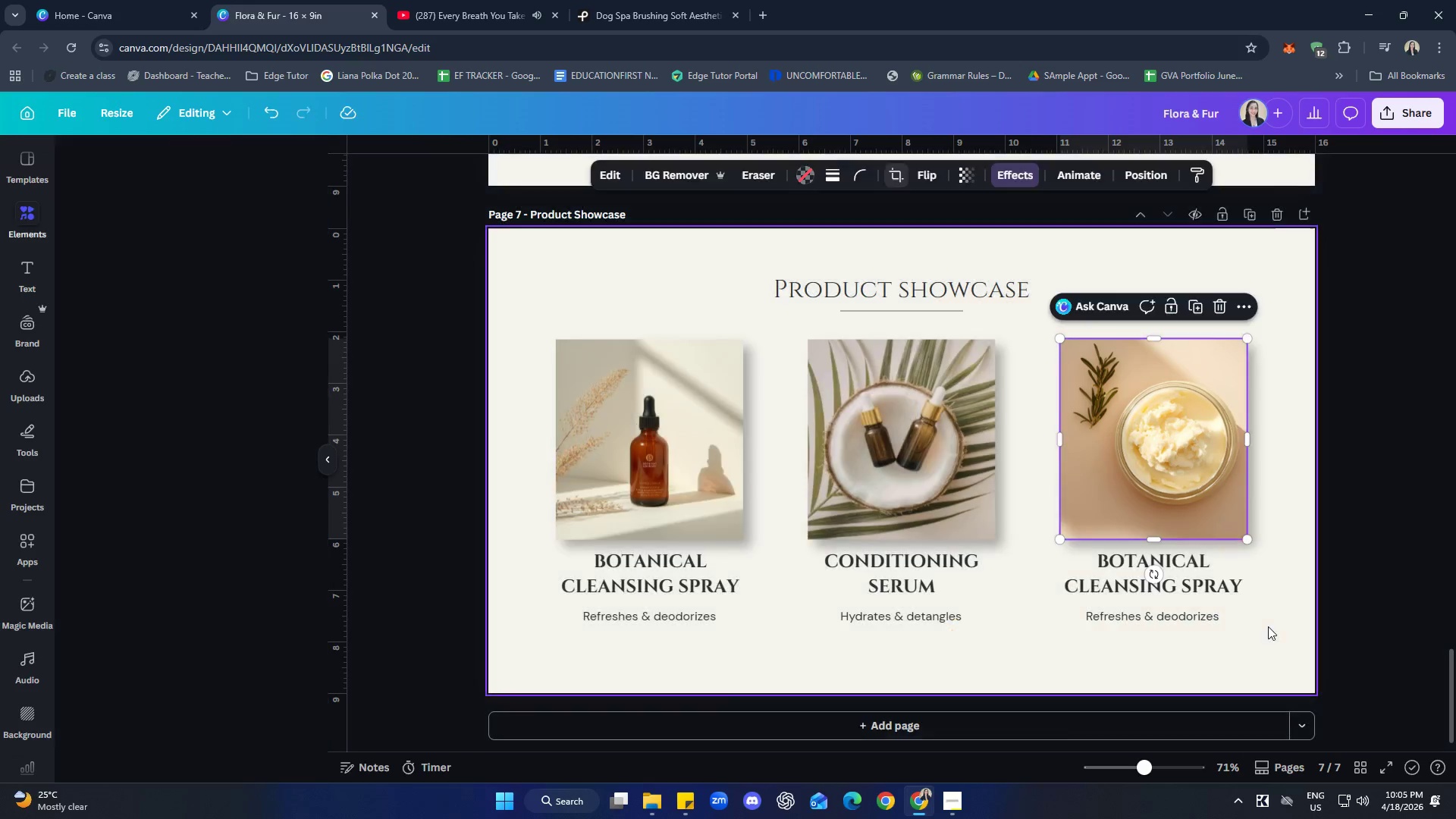 
double_click([1268, 626])
 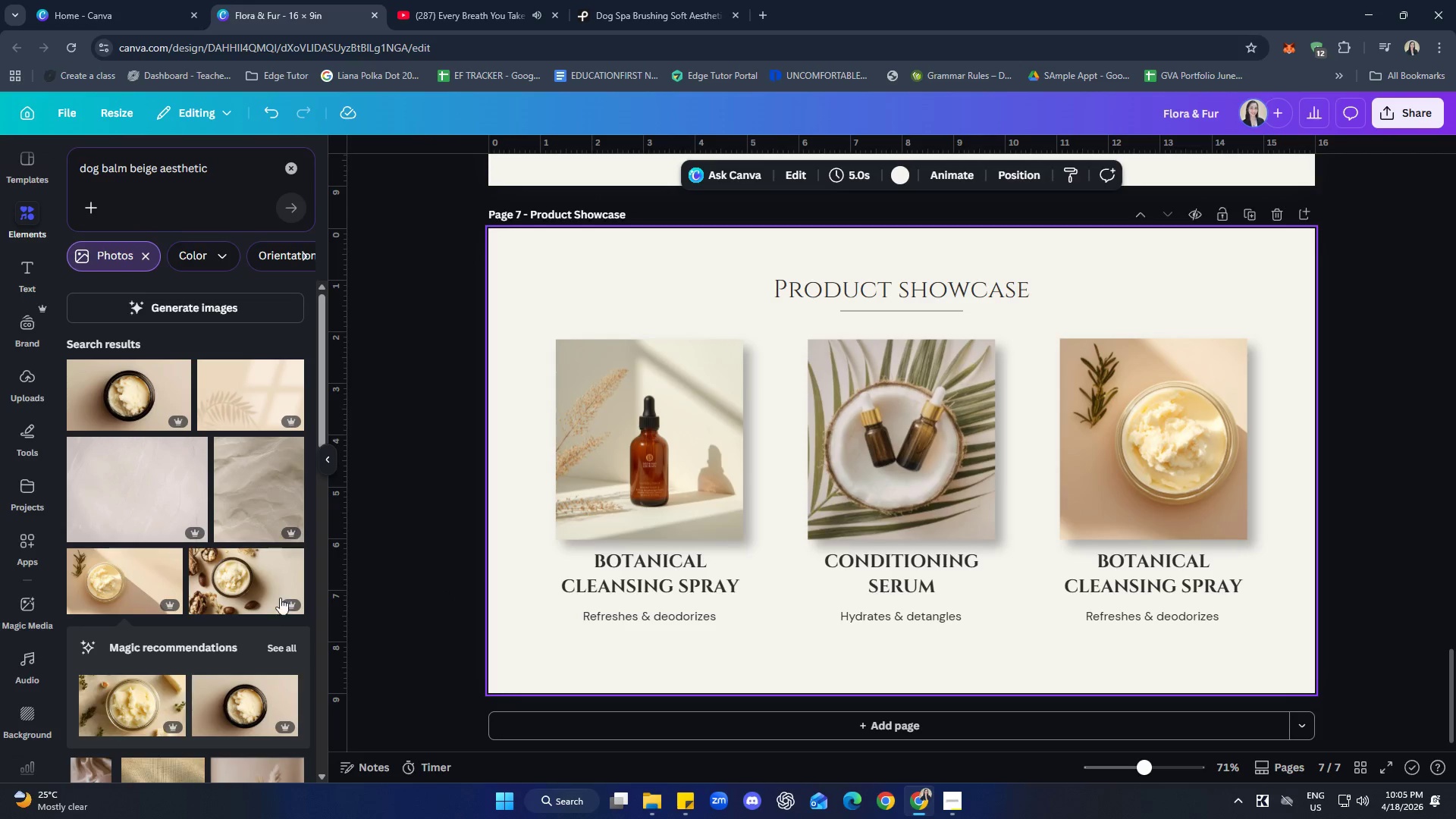 
scroll: coordinate [272, 579], scroll_direction: down, amount: 2.0
 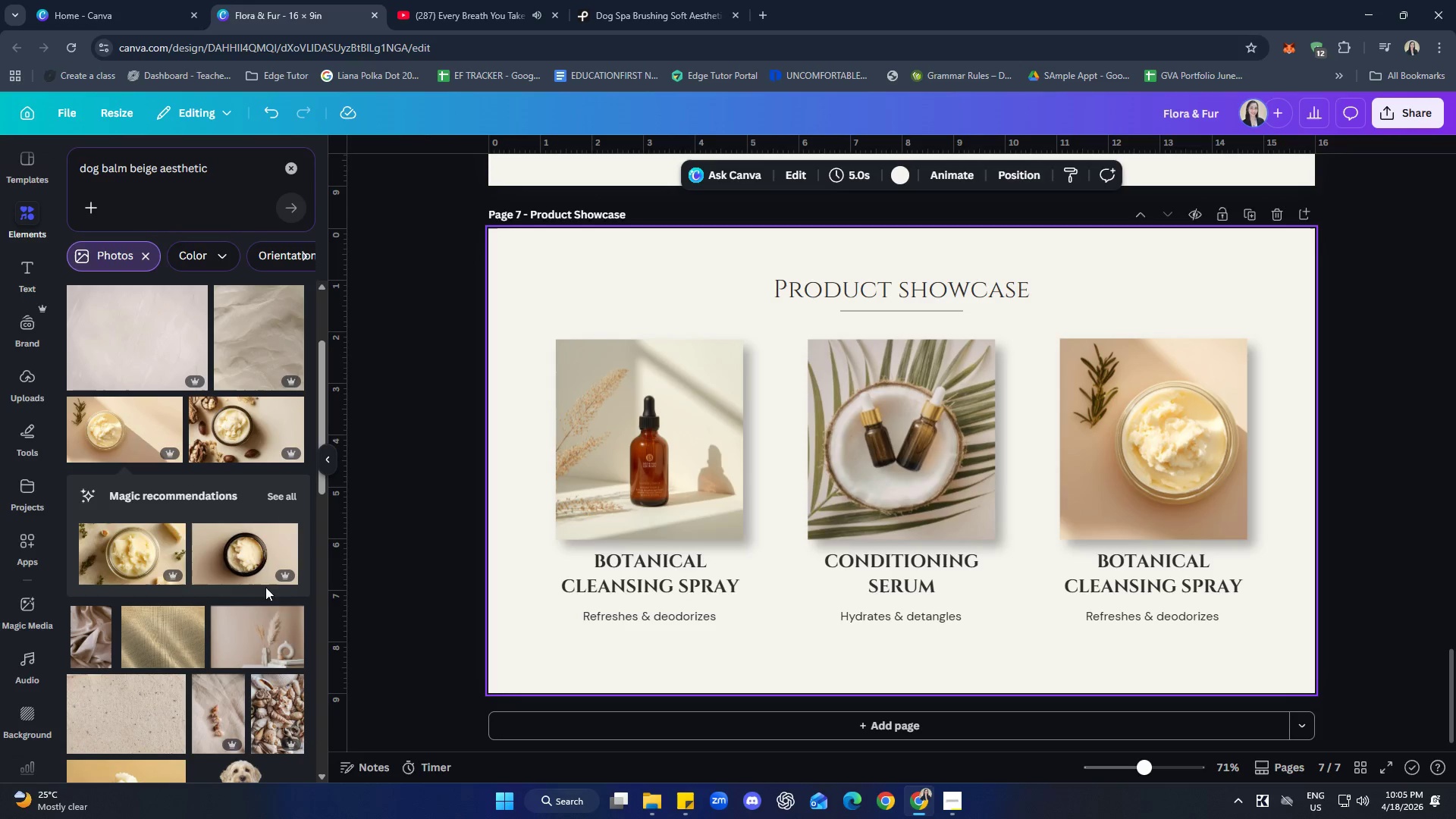 
left_click([107, 548])
 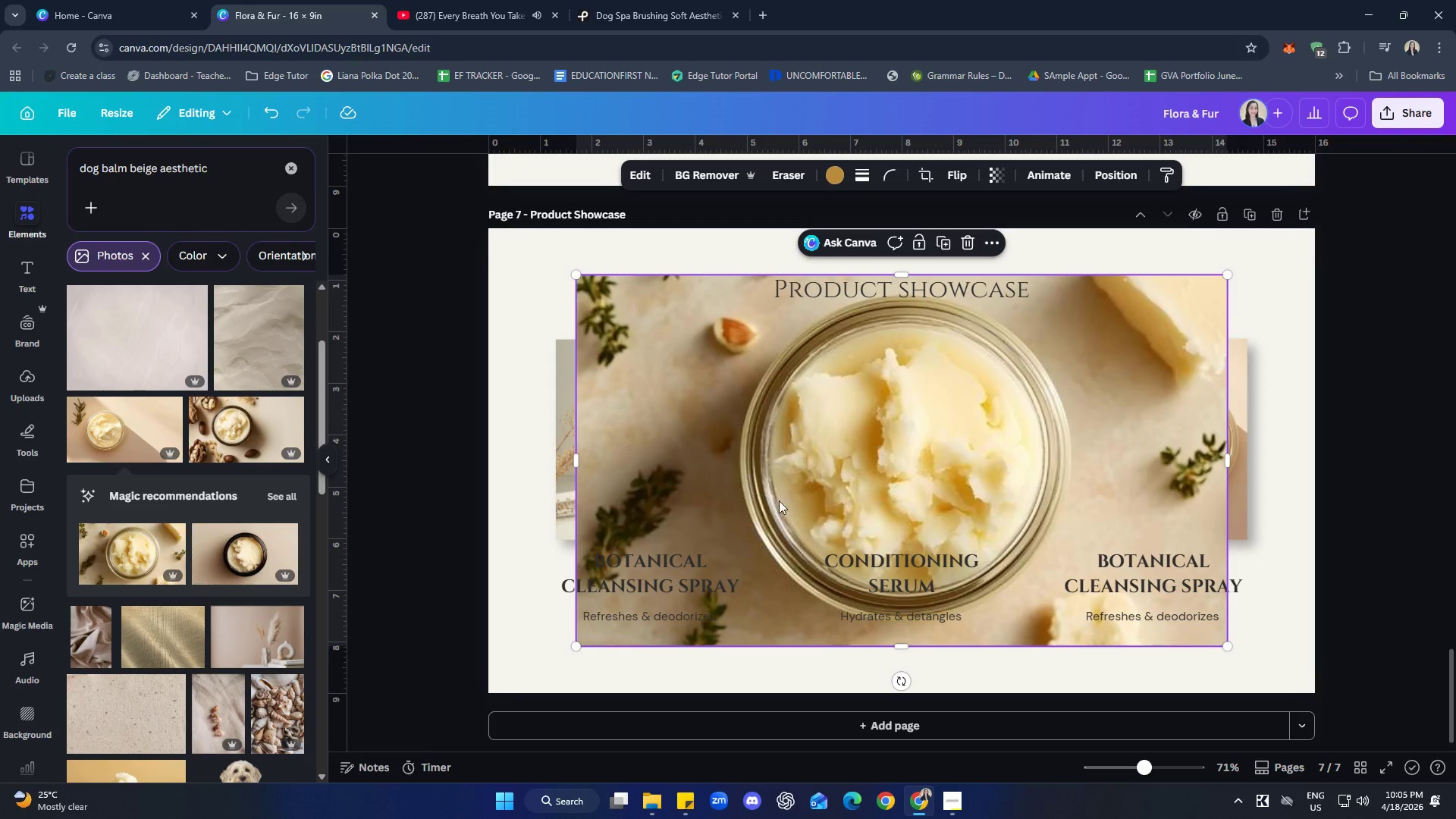 
left_click_drag(start_coordinate=[901, 459], to_coordinate=[1120, 419])
 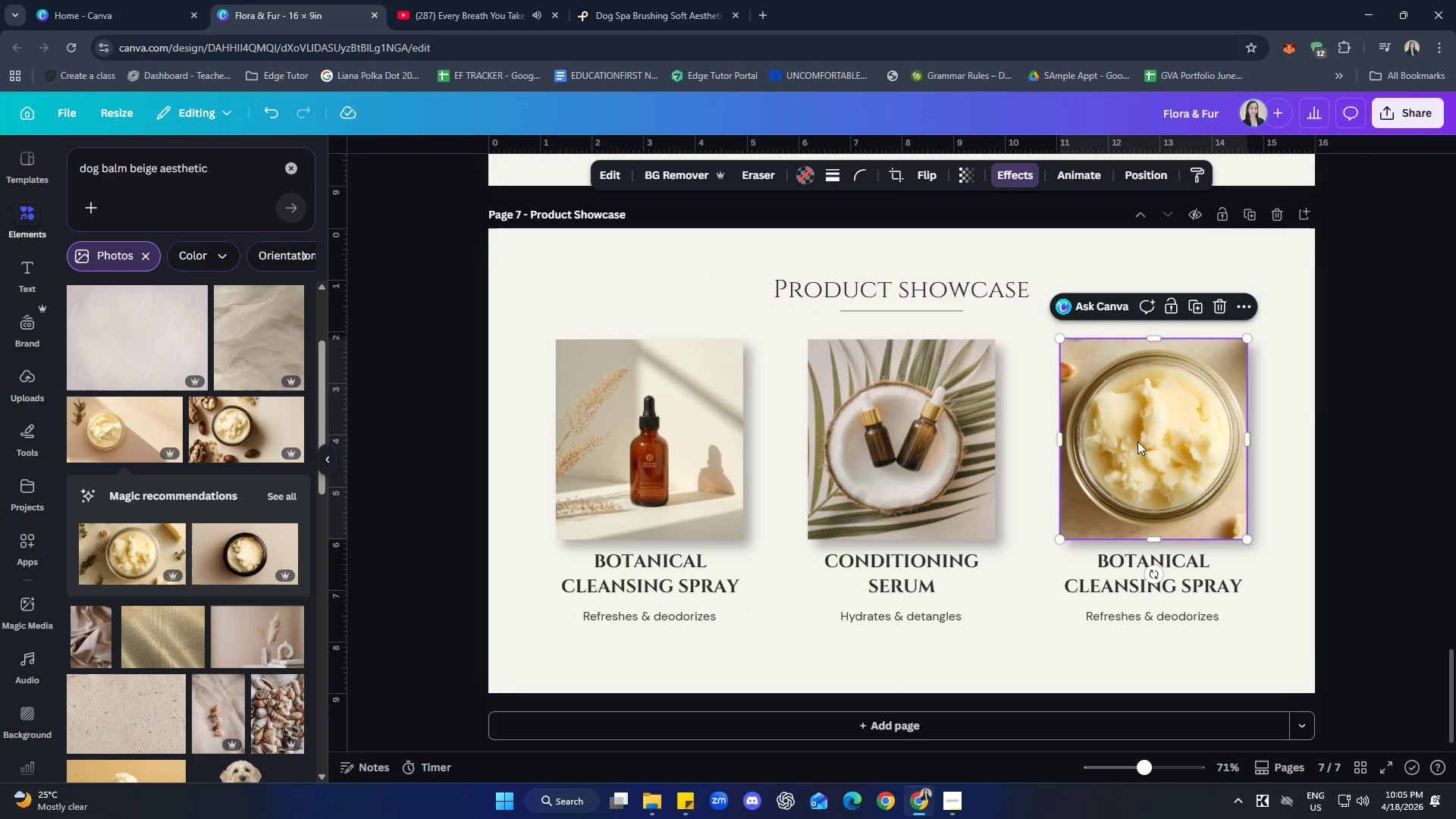 
double_click([1138, 441])
 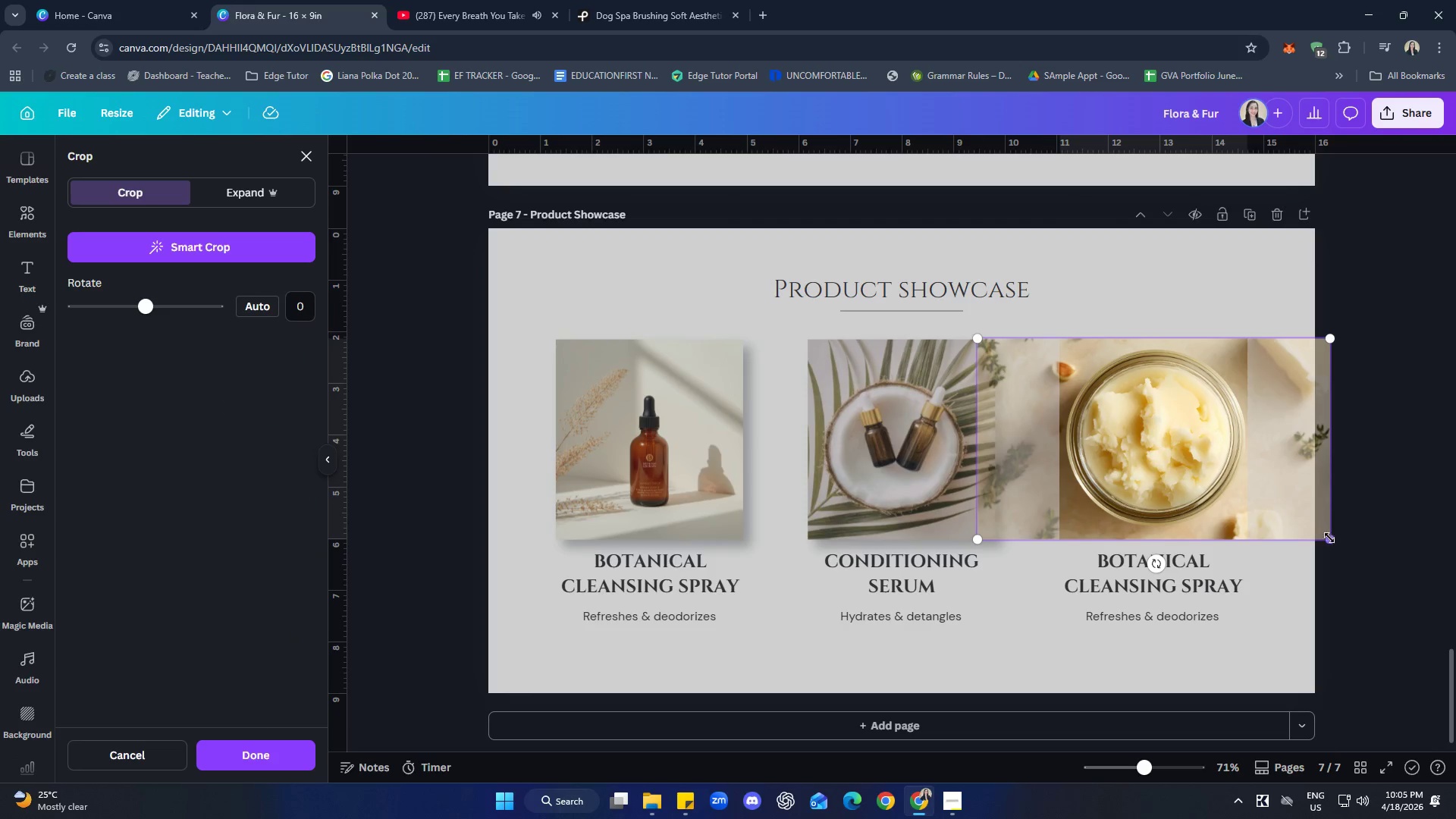 
left_click_drag(start_coordinate=[1338, 544], to_coordinate=[1330, 539])
 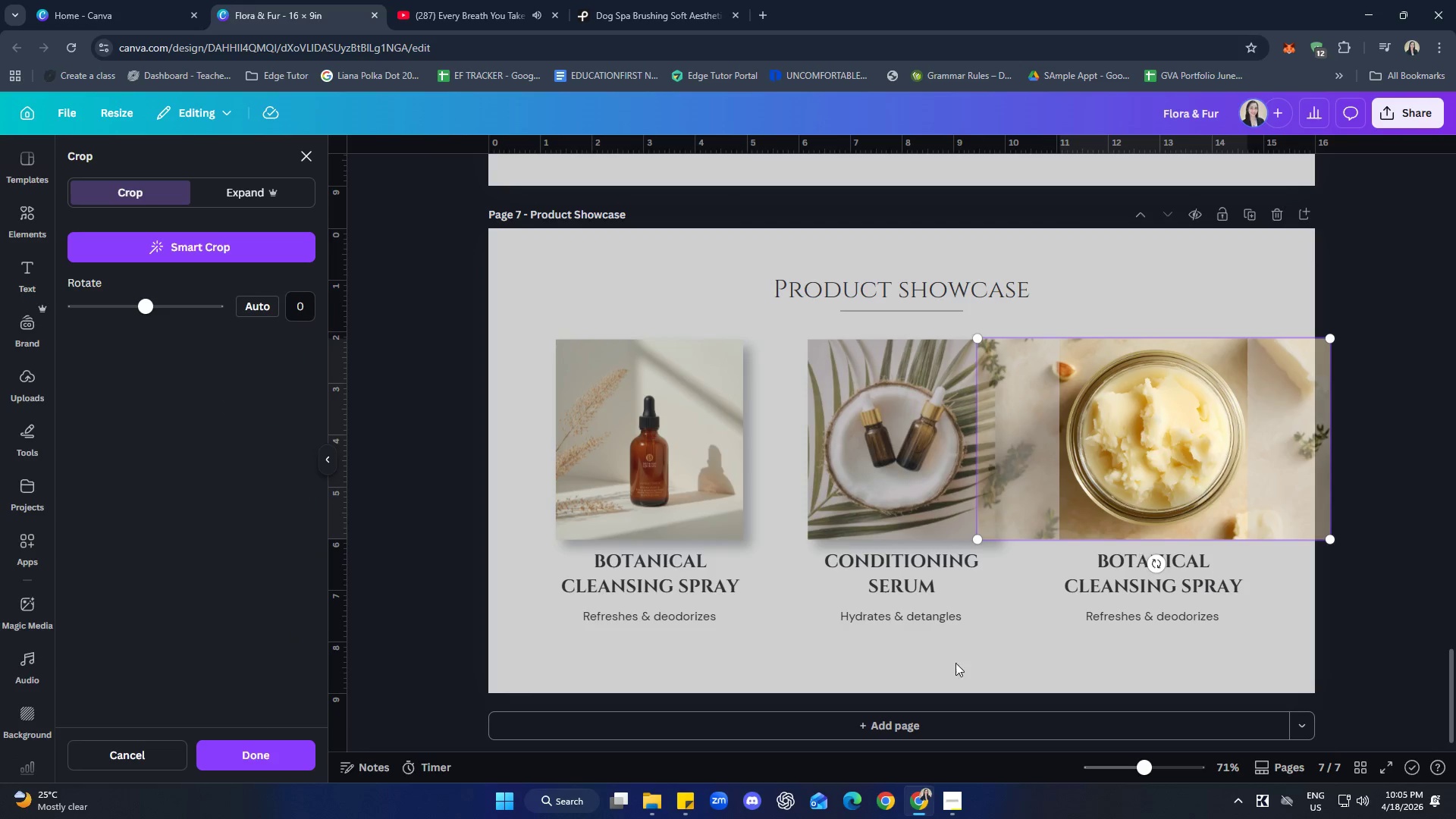 
left_click([984, 664])
 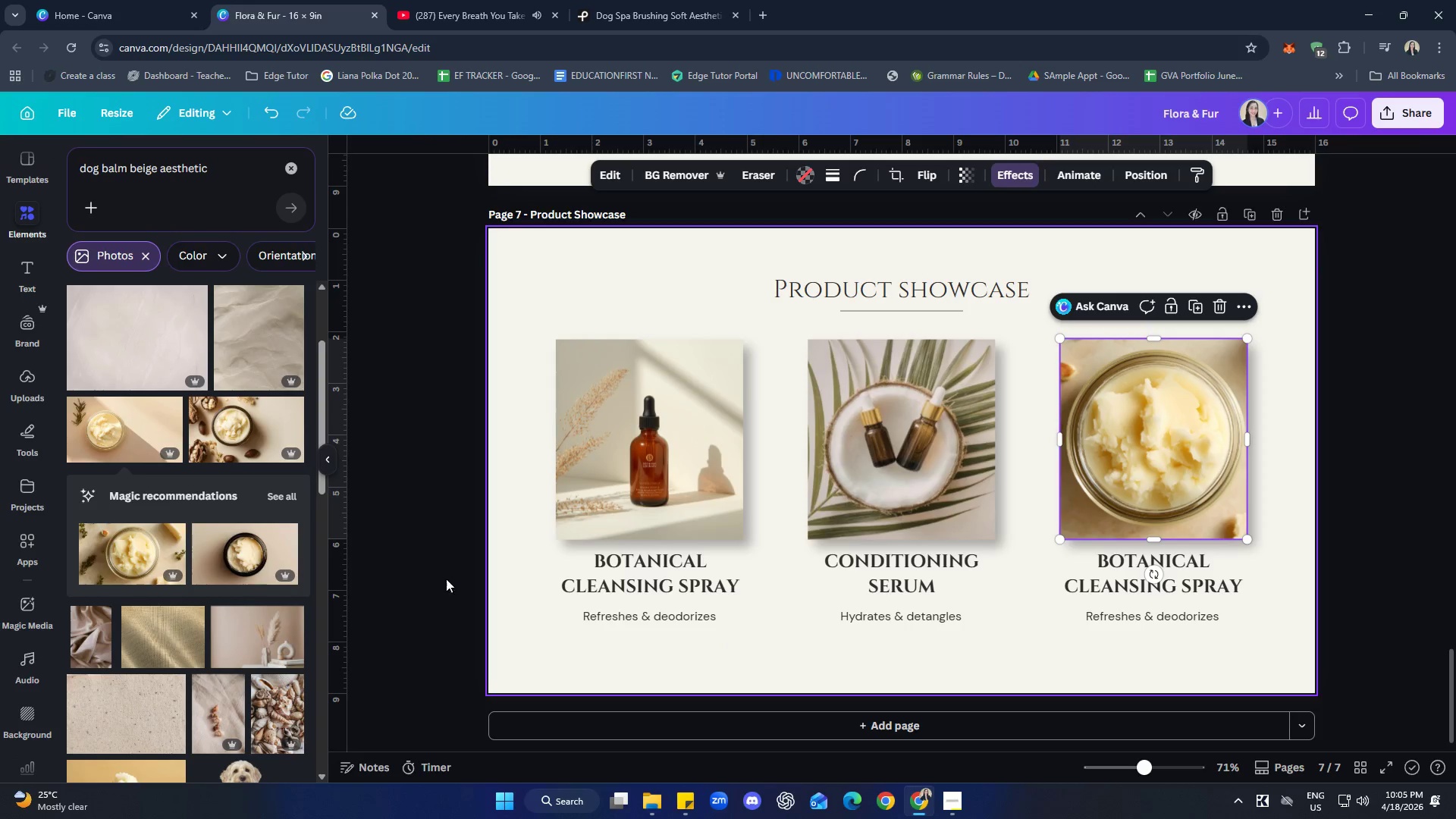 
scroll: coordinate [214, 540], scroll_direction: down, amount: 10.0
 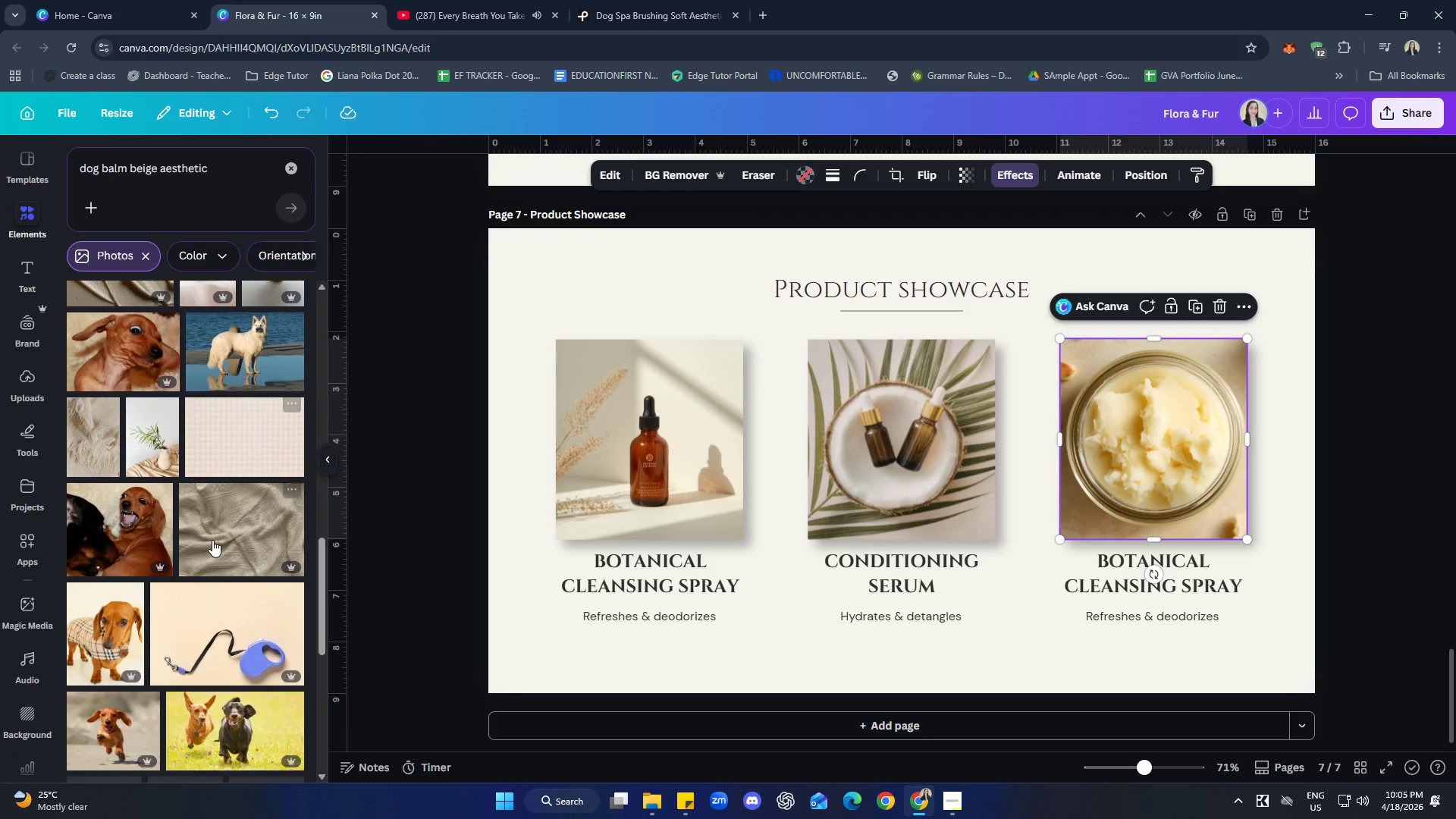 
scroll: coordinate [224, 549], scroll_direction: up, amount: 14.0
 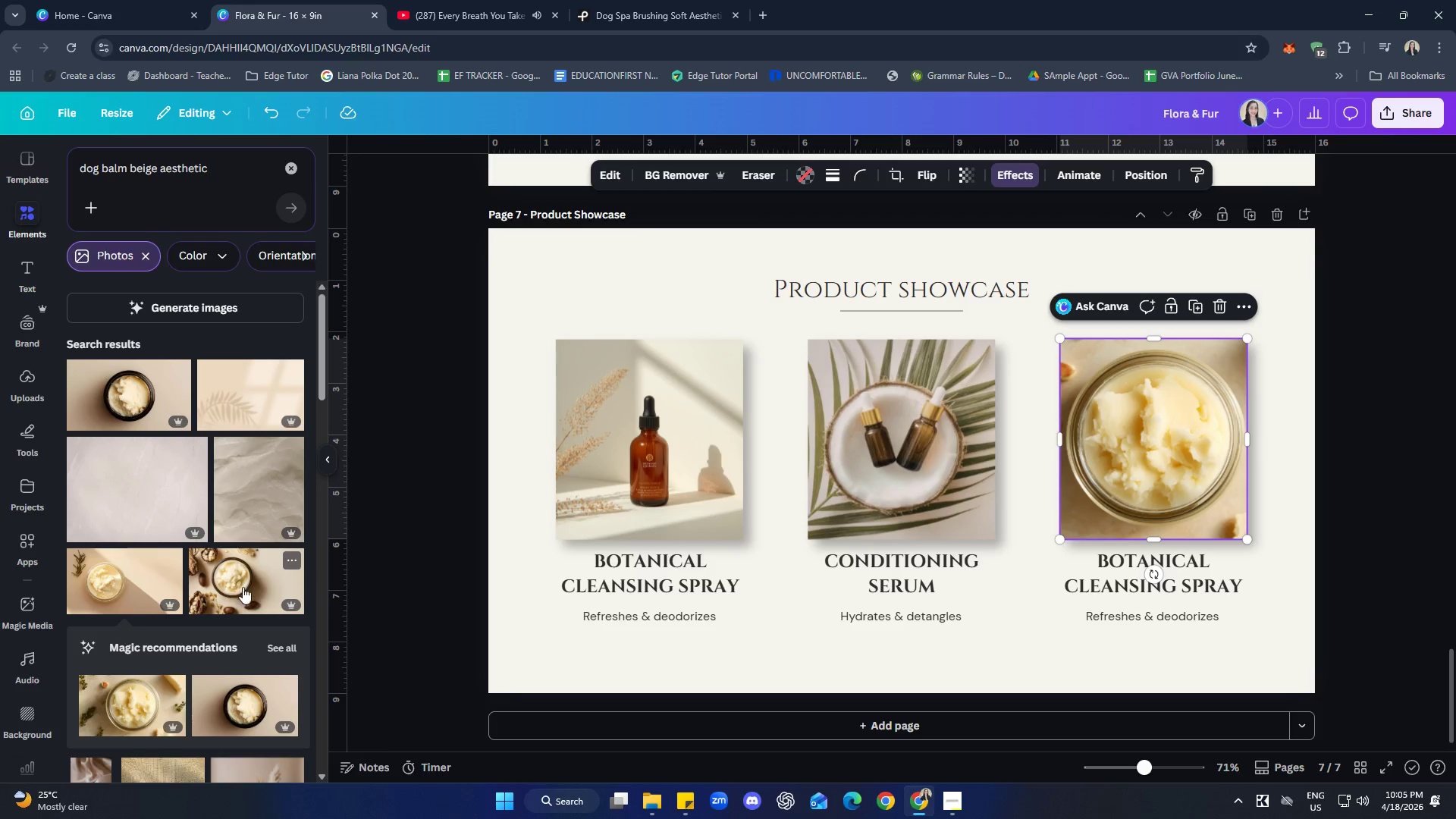 
left_click([248, 579])
 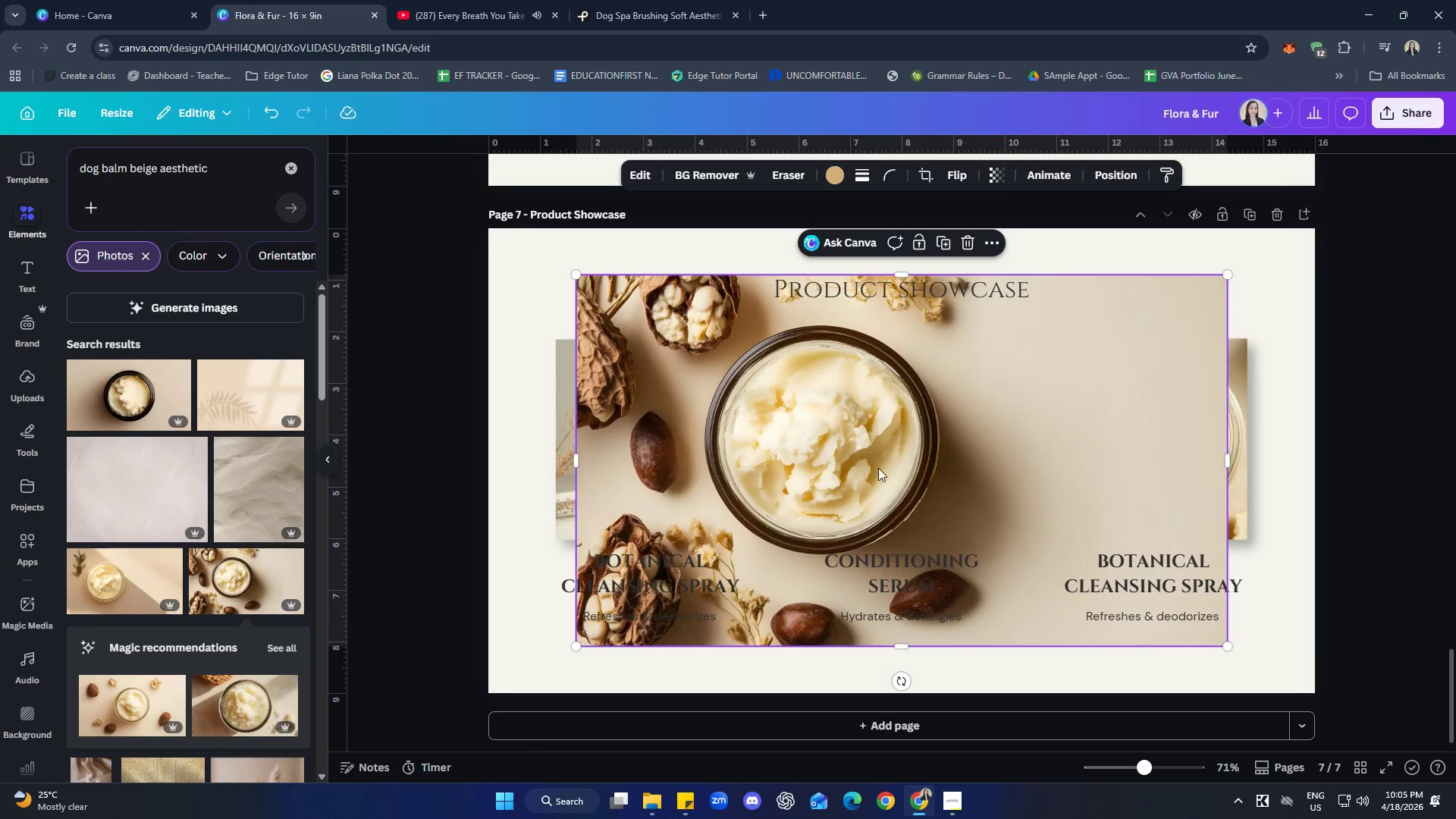 
left_click([971, 240])
 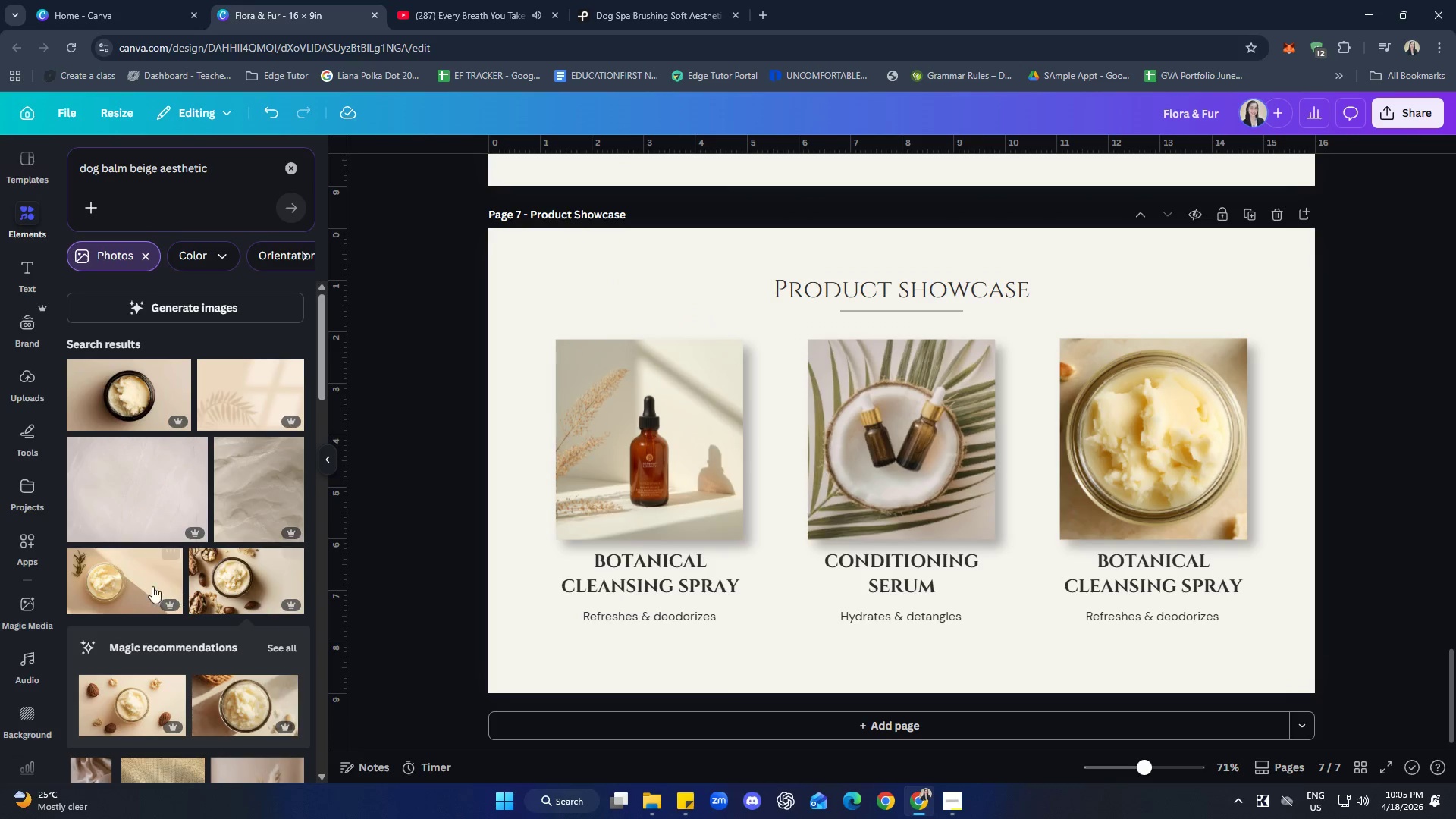 
left_click([132, 588])
 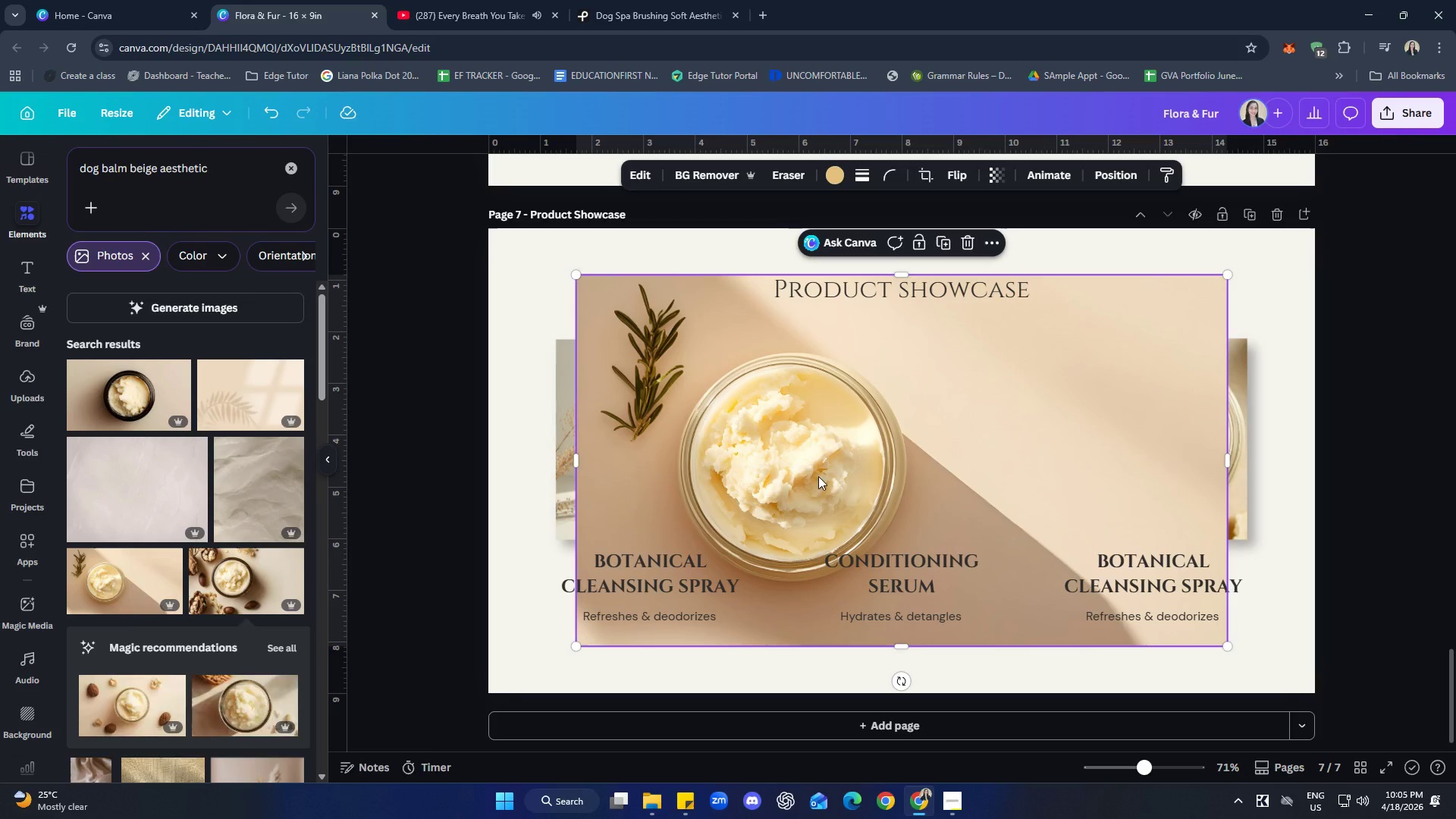 
left_click_drag(start_coordinate=[795, 467], to_coordinate=[1157, 467])
 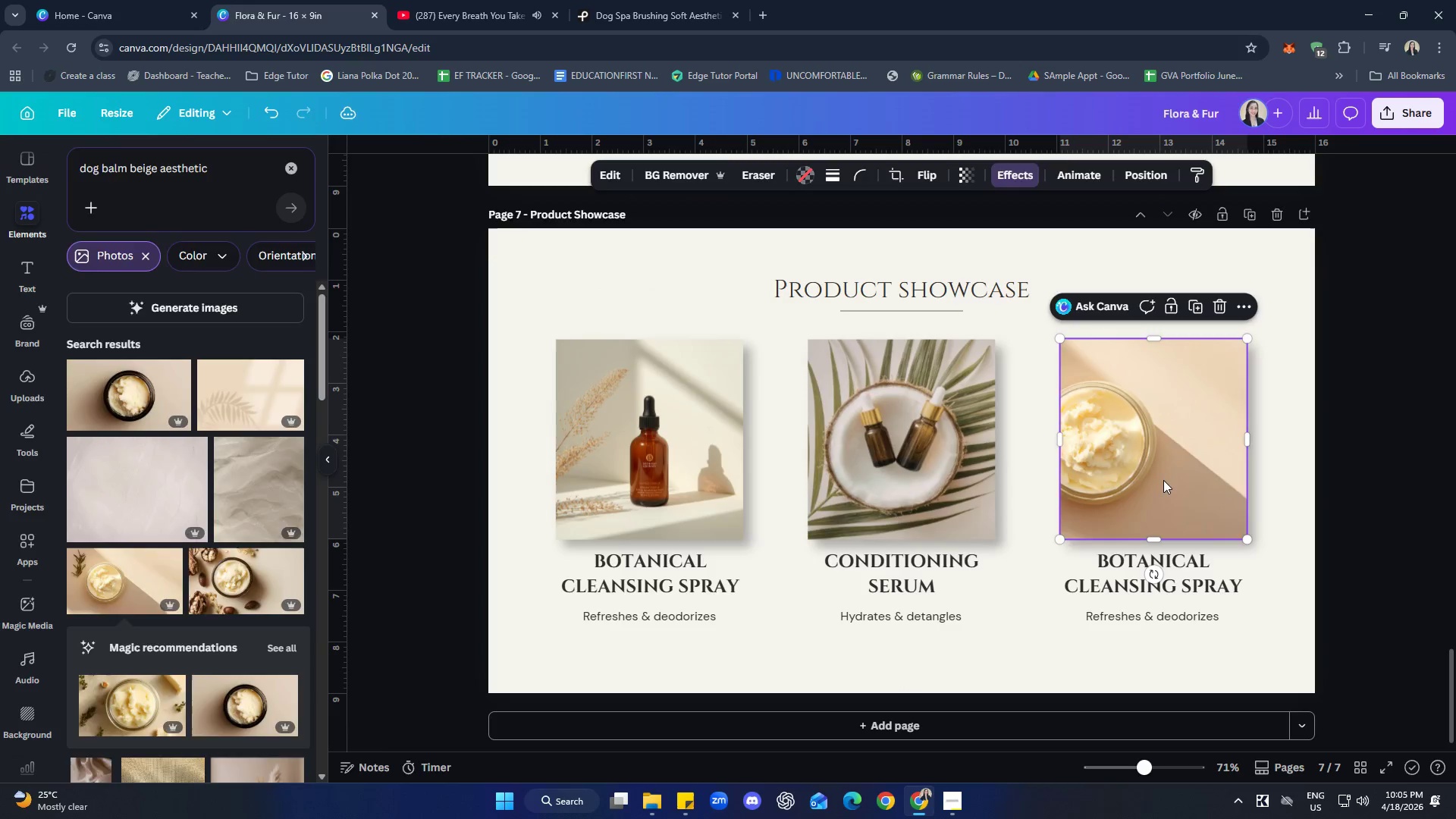 
double_click([1163, 480])
 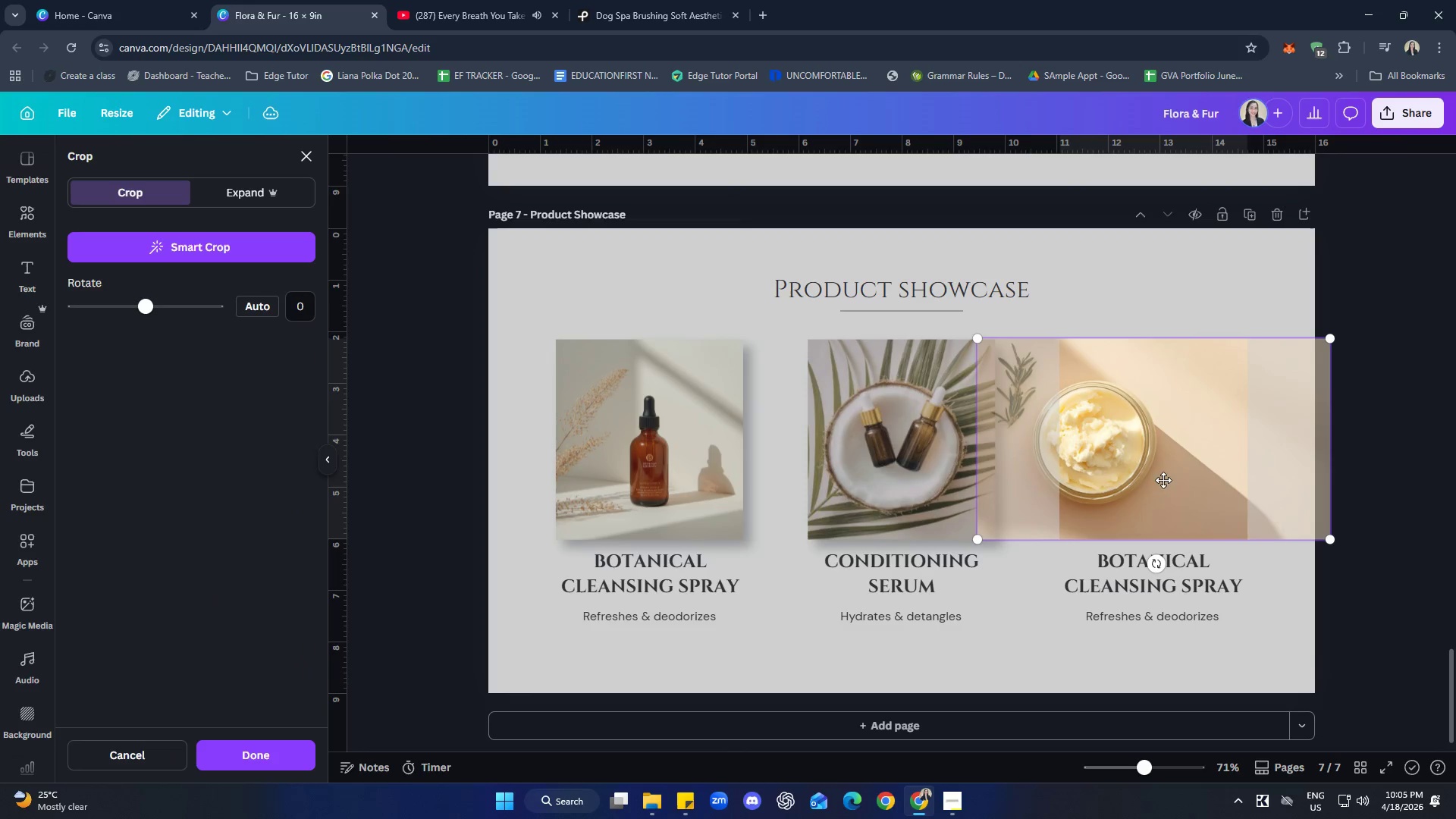 
triple_click([1163, 480])
 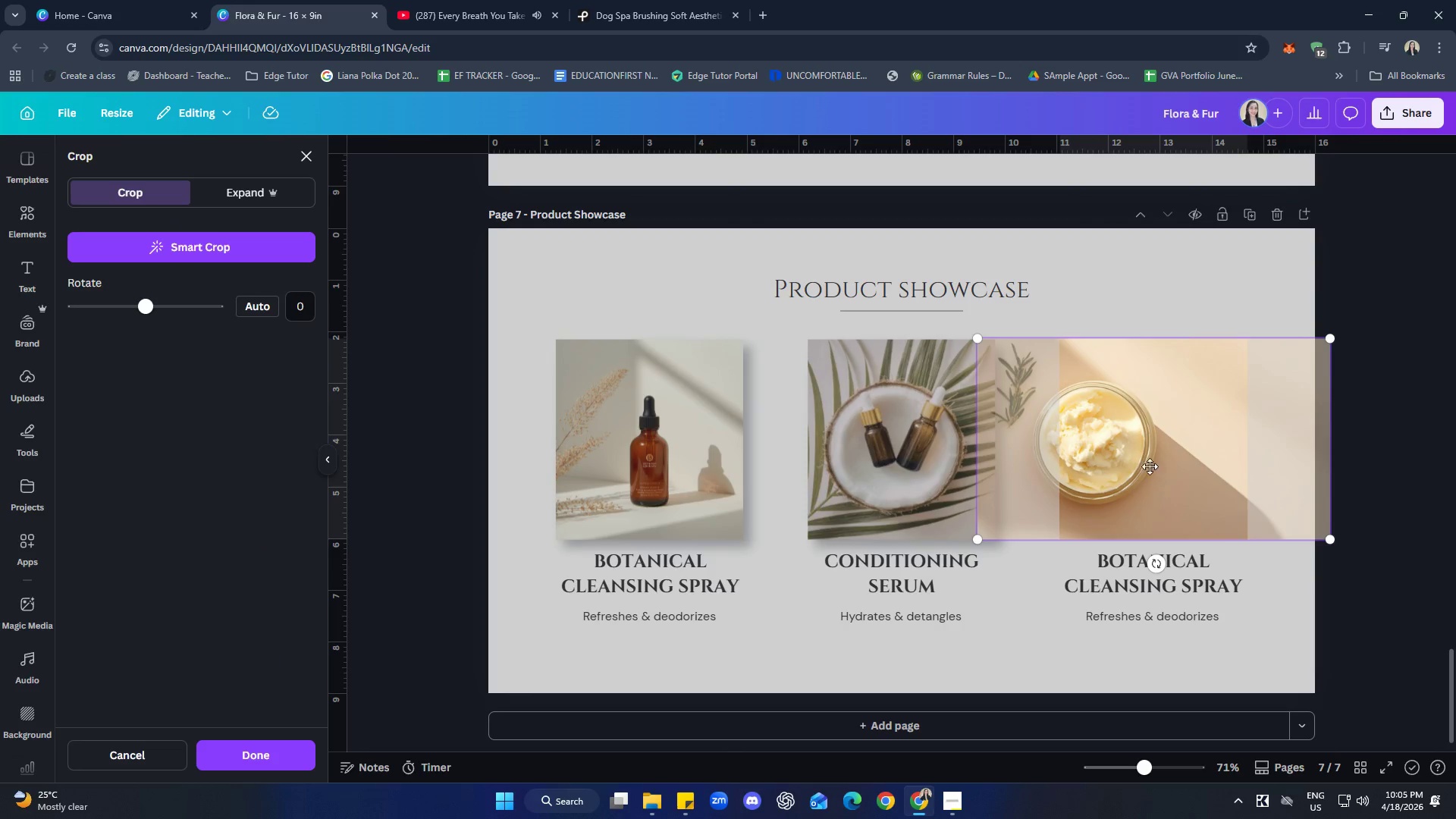 
left_click_drag(start_coordinate=[1150, 466], to_coordinate=[1246, 475])
 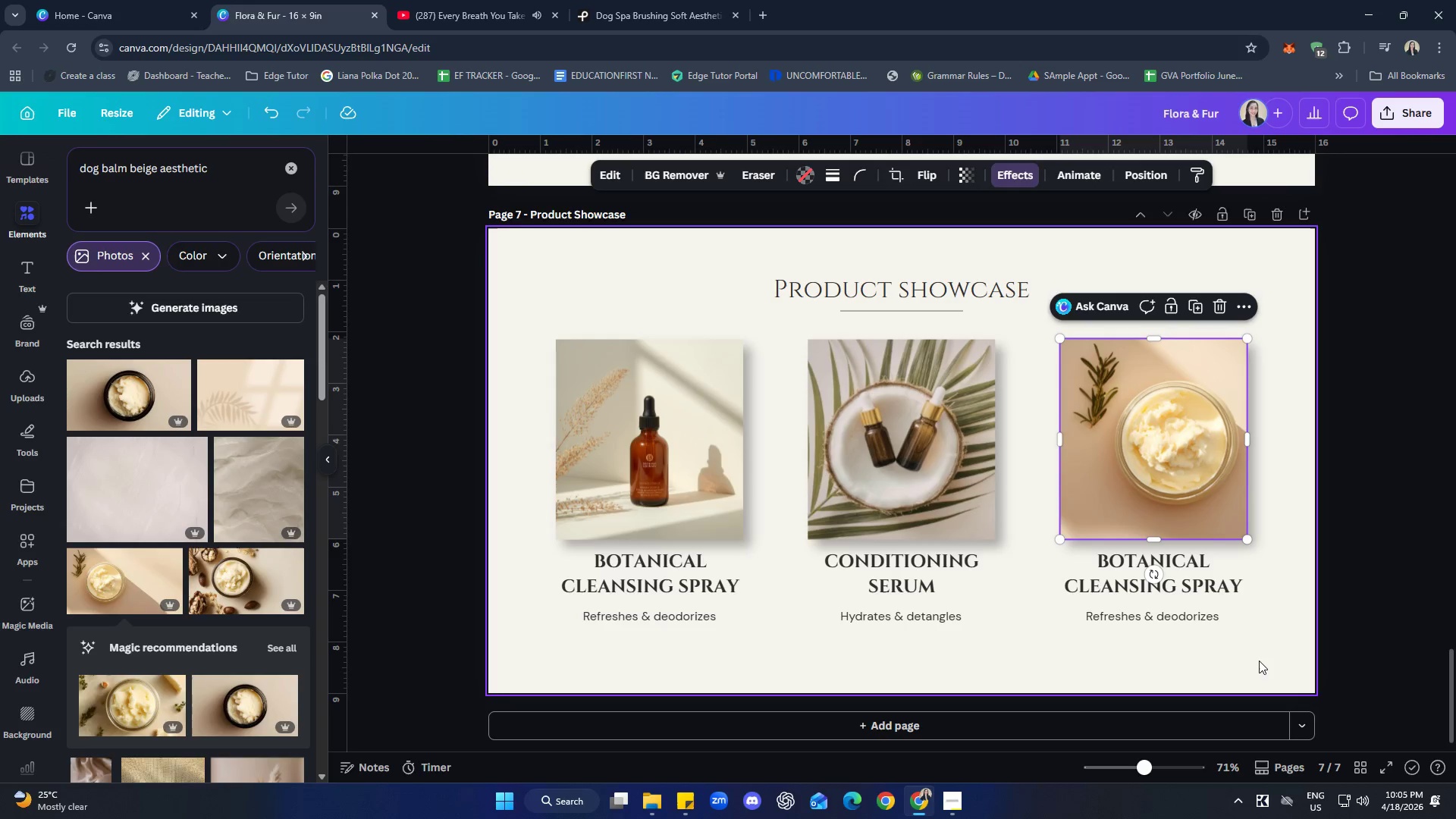 
double_click([1257, 661])
 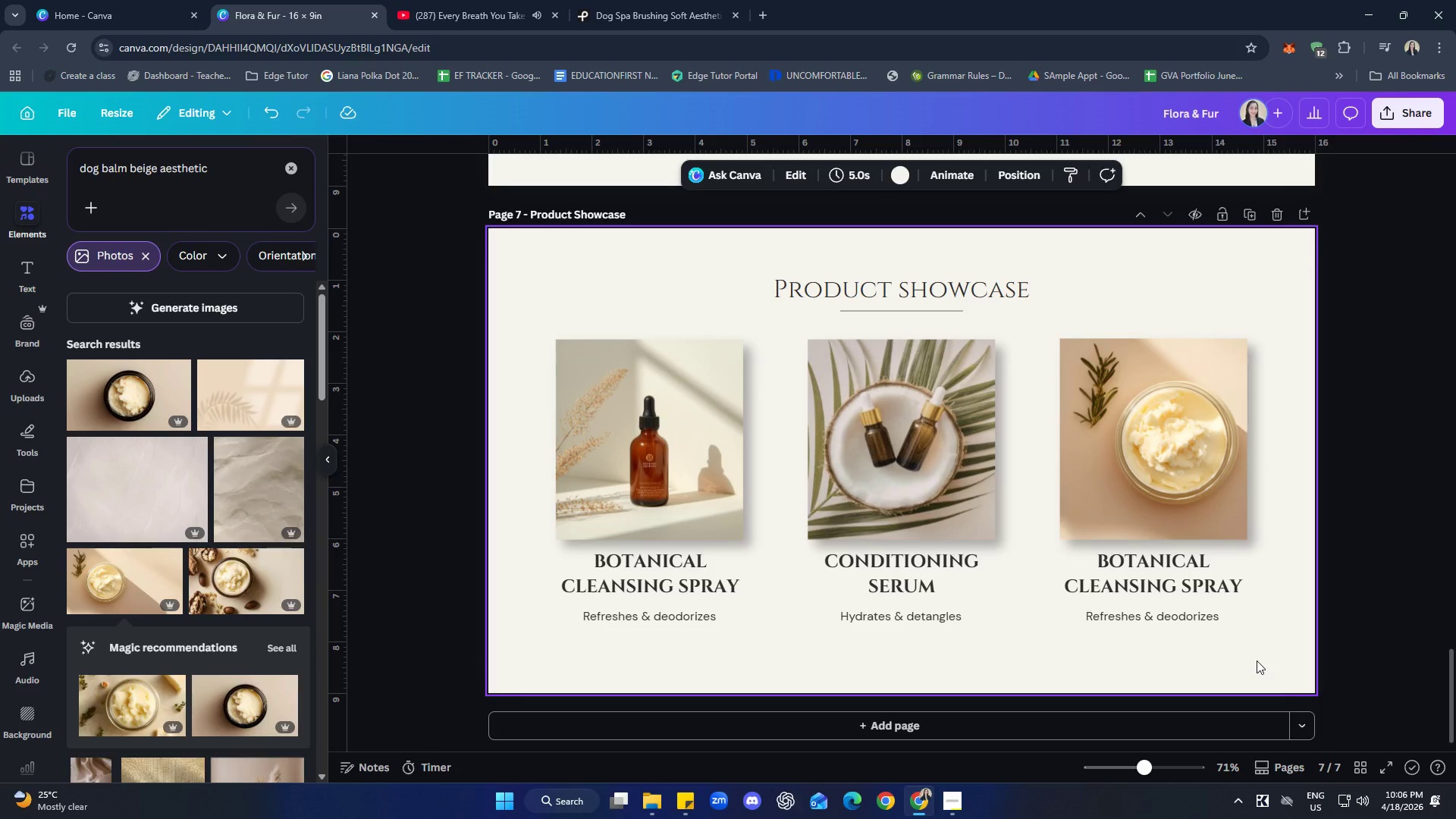 
wait(15.58)
 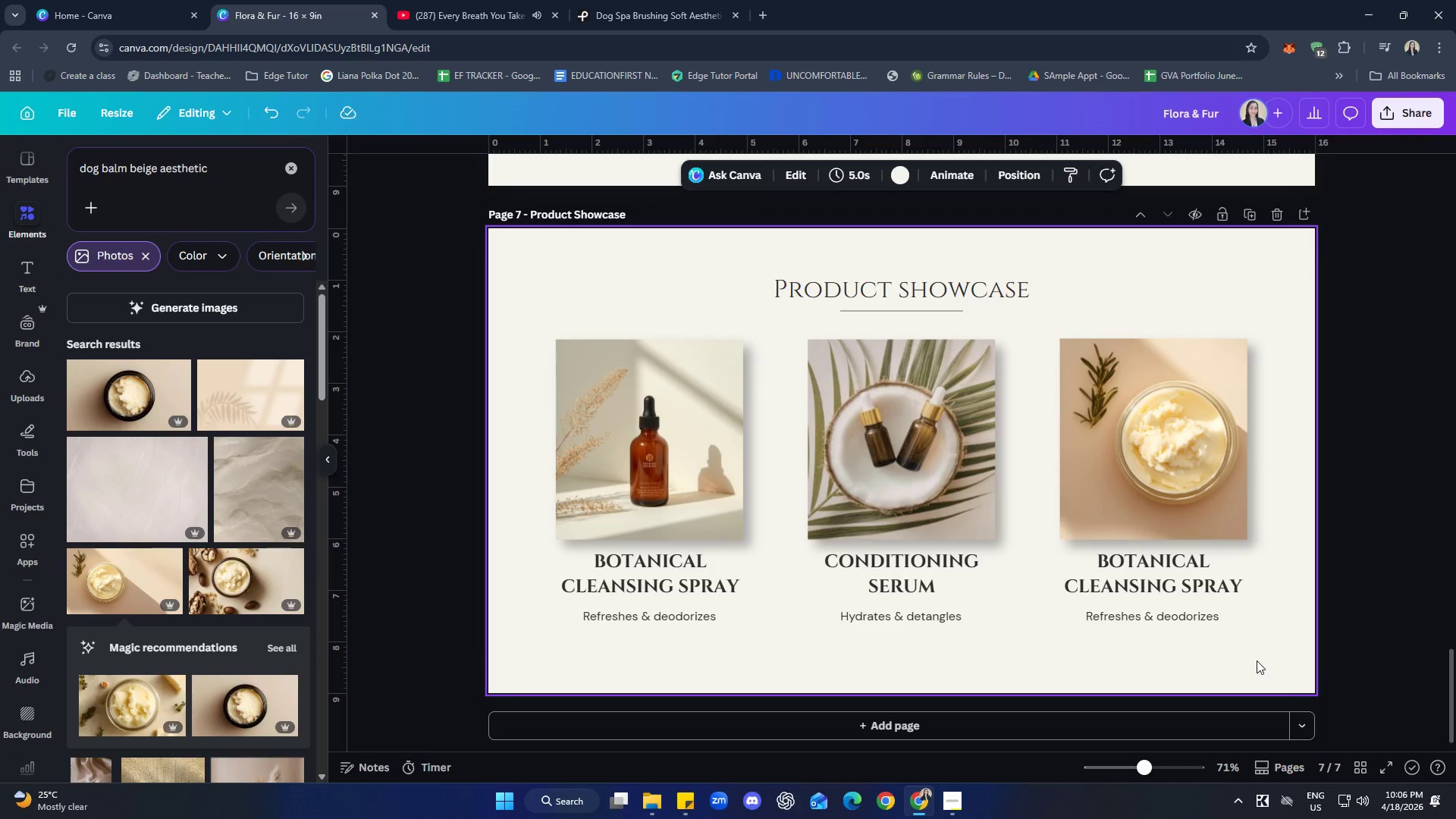 
scroll: coordinate [1404, 630], scroll_direction: up, amount: 6.0
 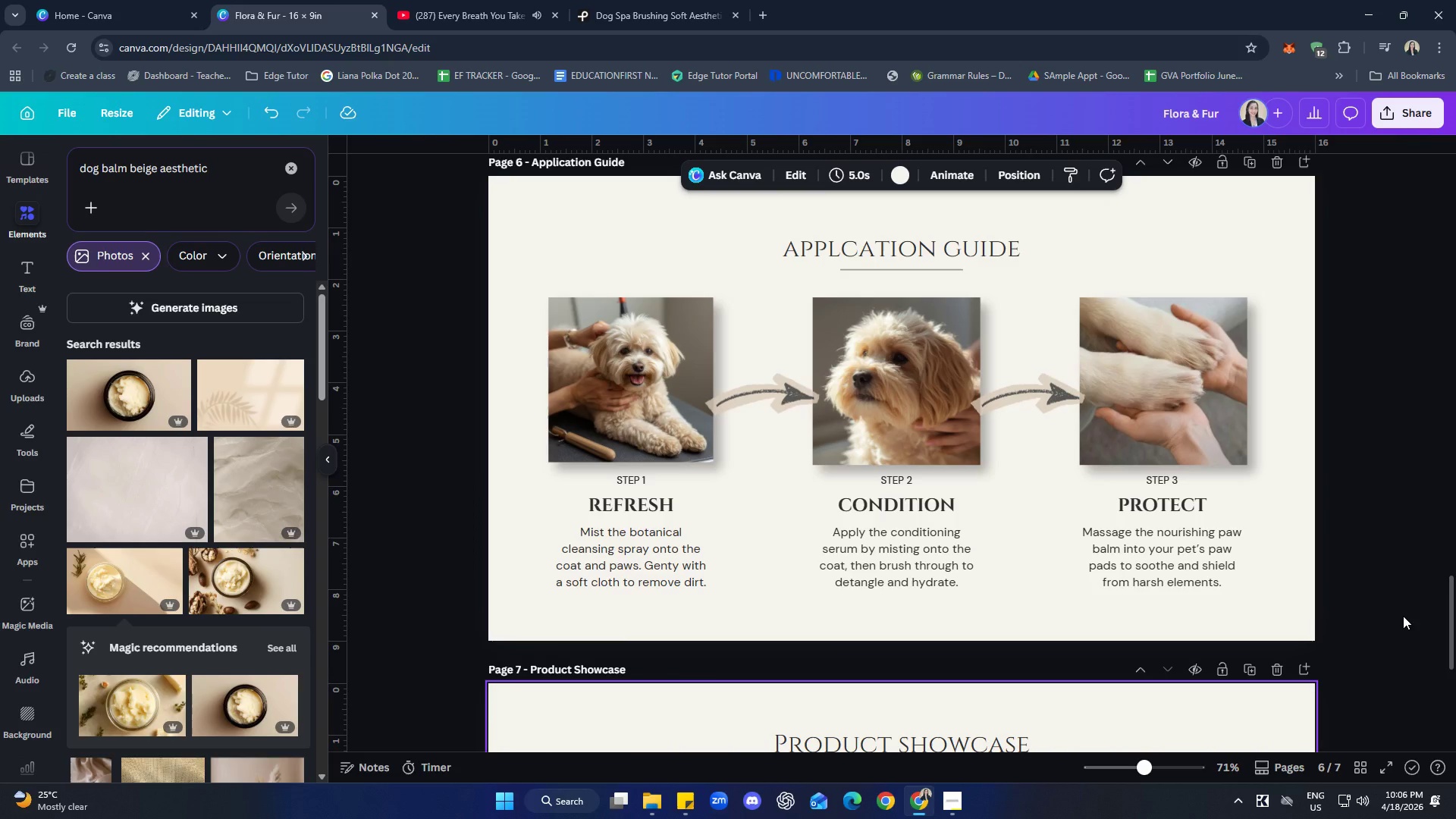 
wait(13.65)
 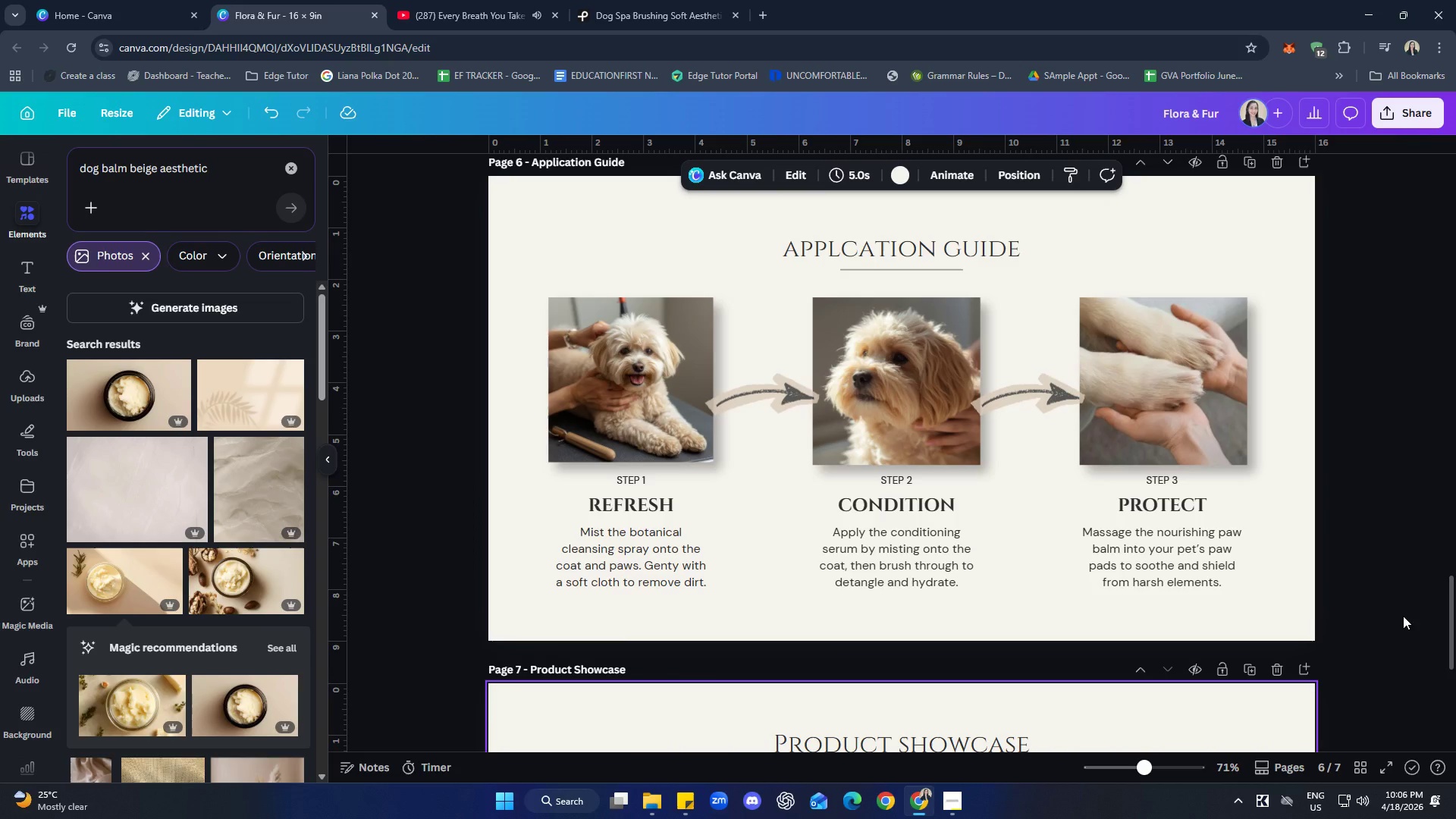 
scroll: coordinate [1401, 620], scroll_direction: down, amount: 6.0
 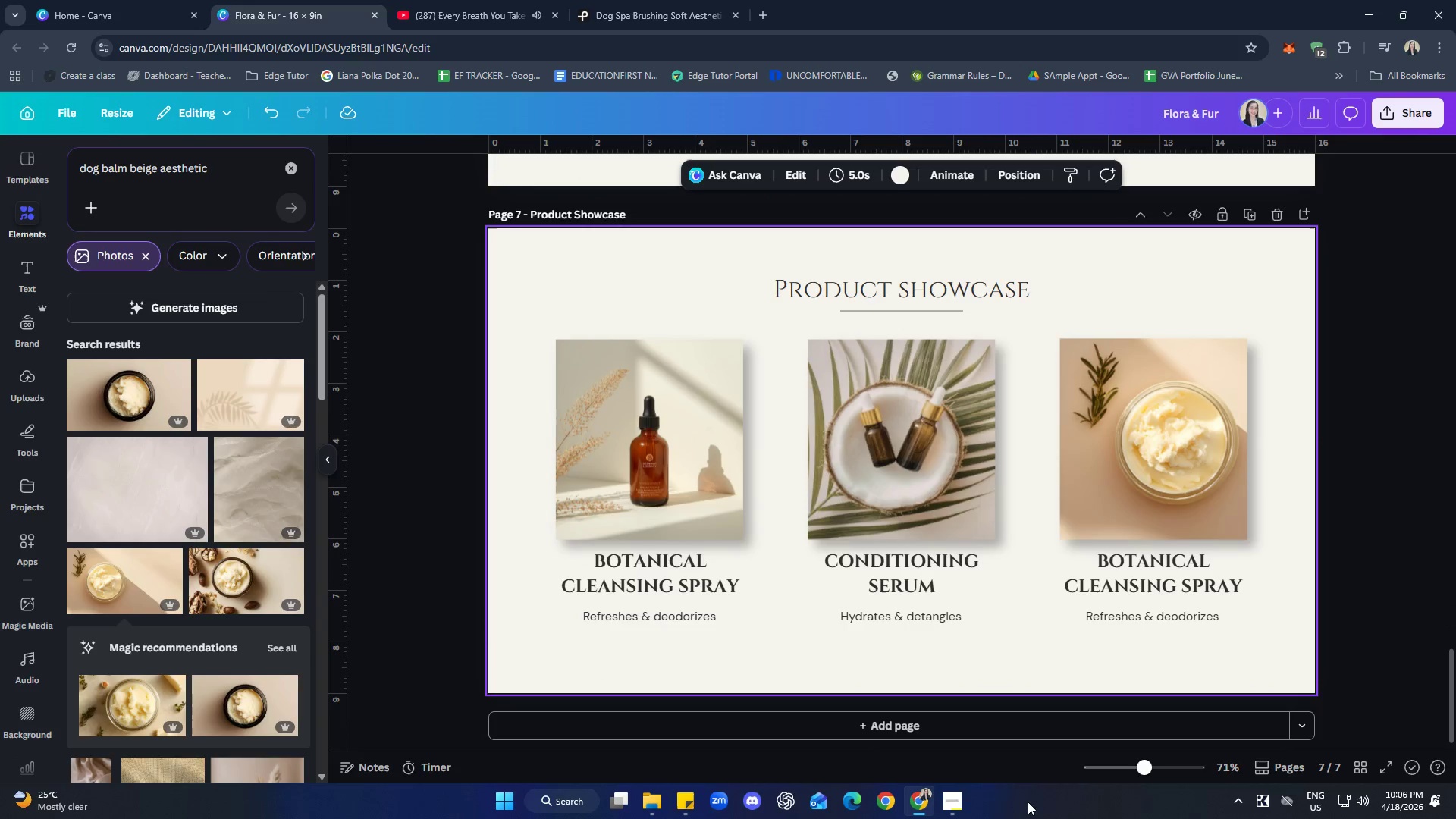 
left_click([956, 795])